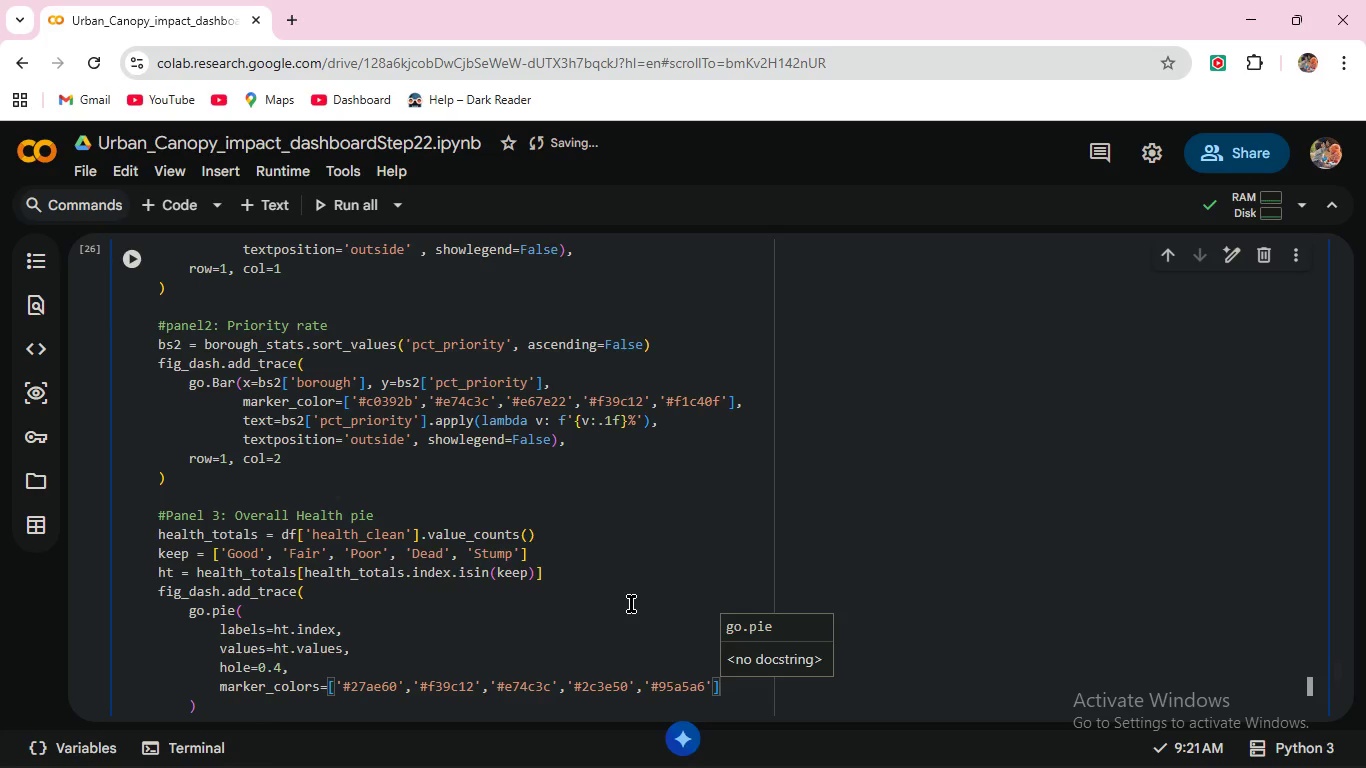 
key(Comma)
 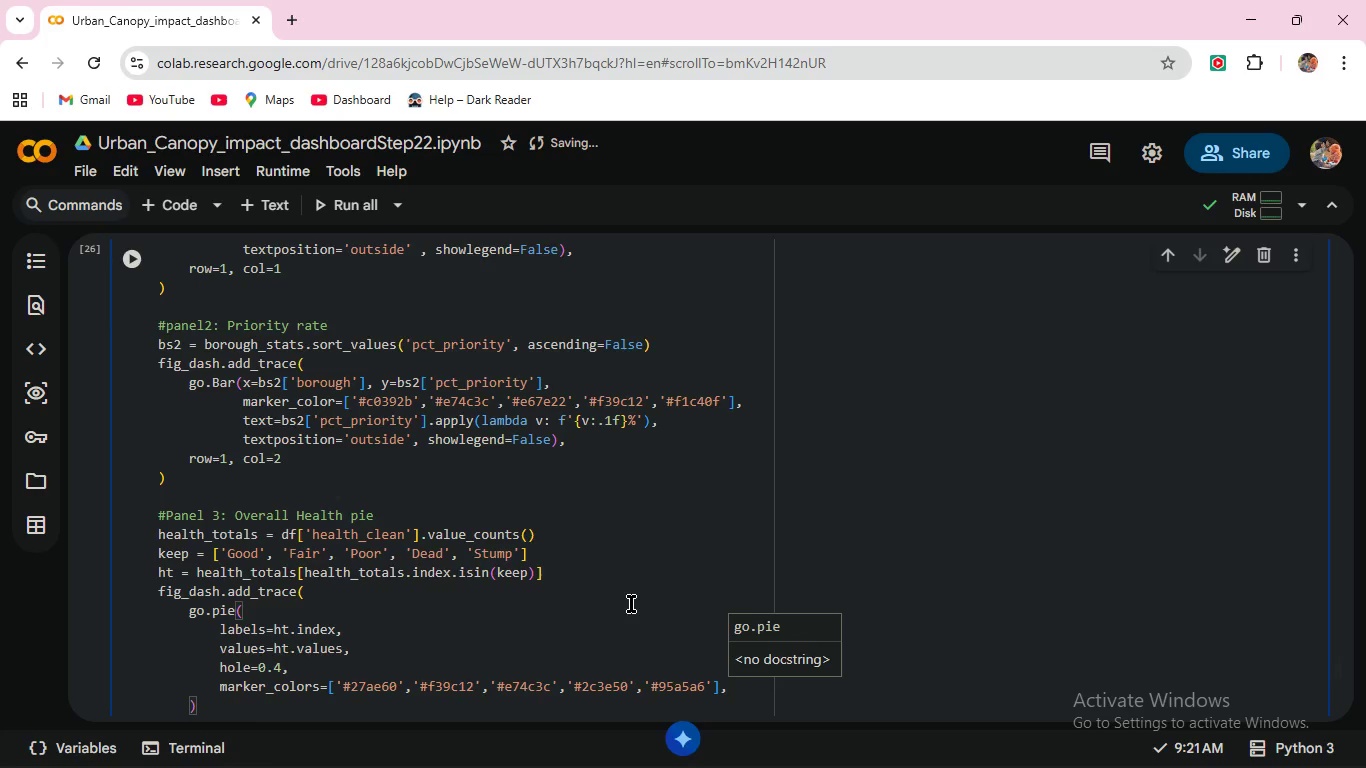 
key(Enter)
 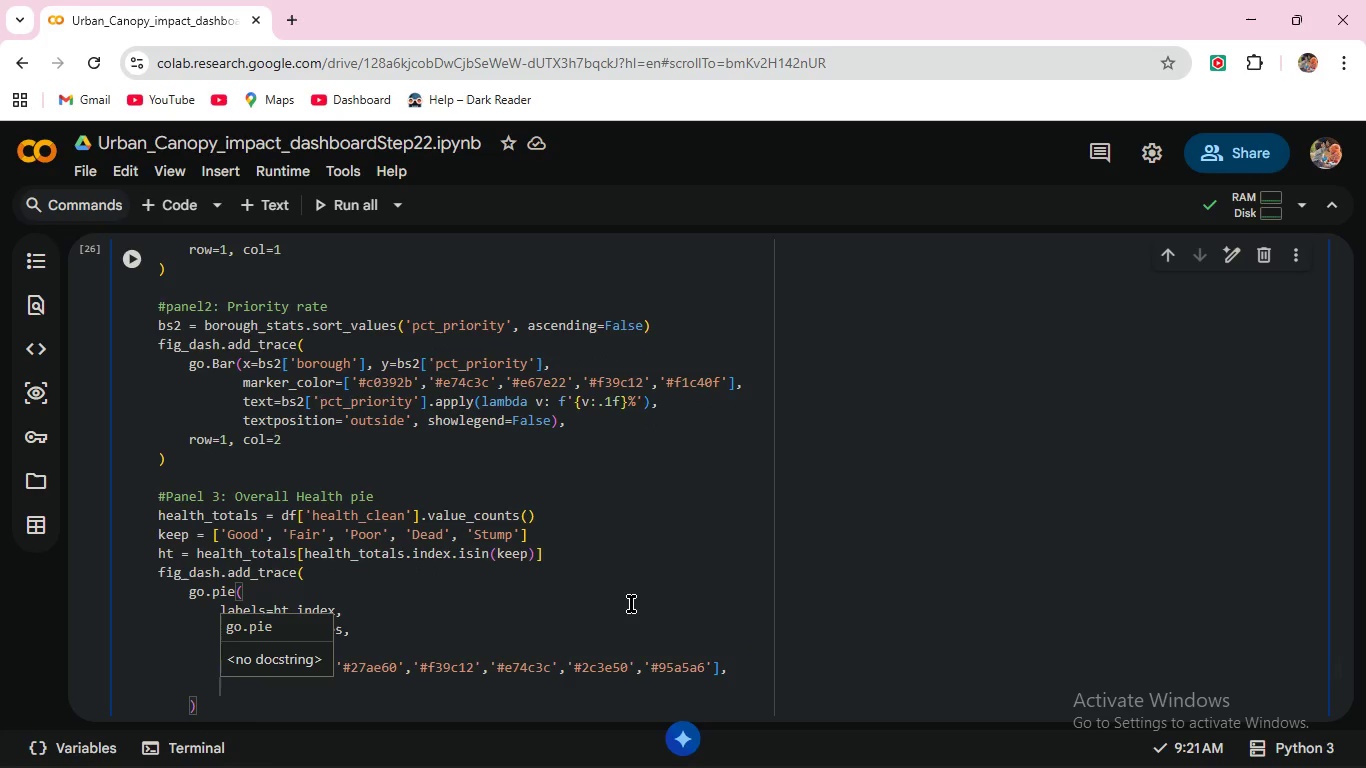 
type(textinfo='percent+label)
 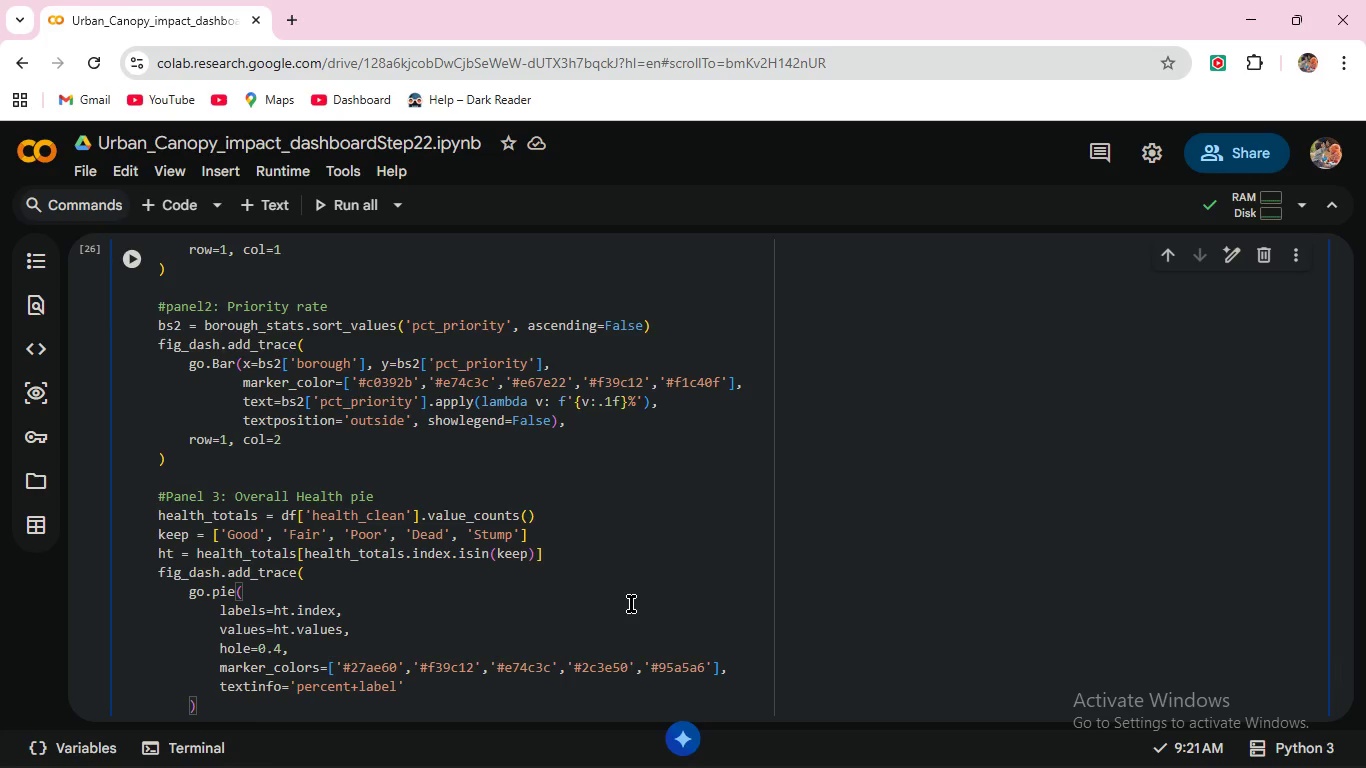 
key(ArrowRight)
 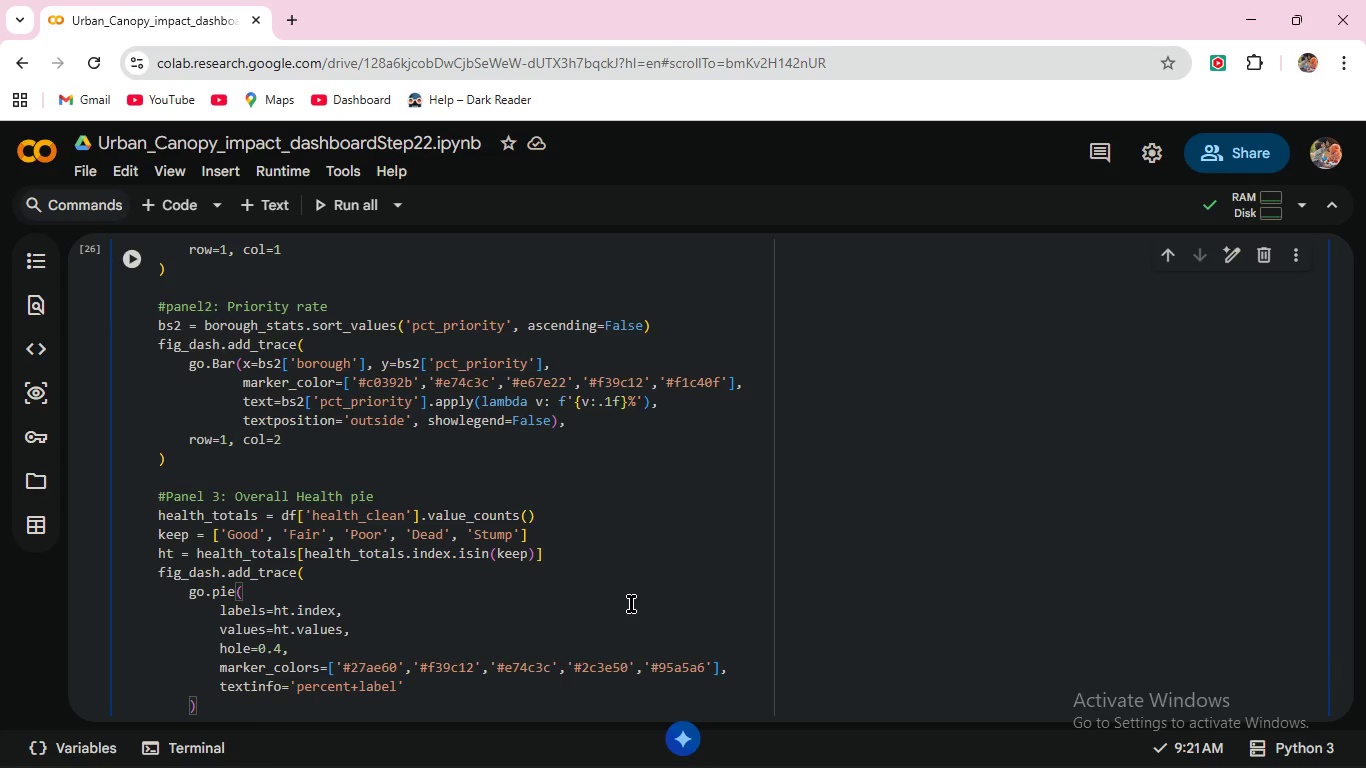 
key(Comma)
 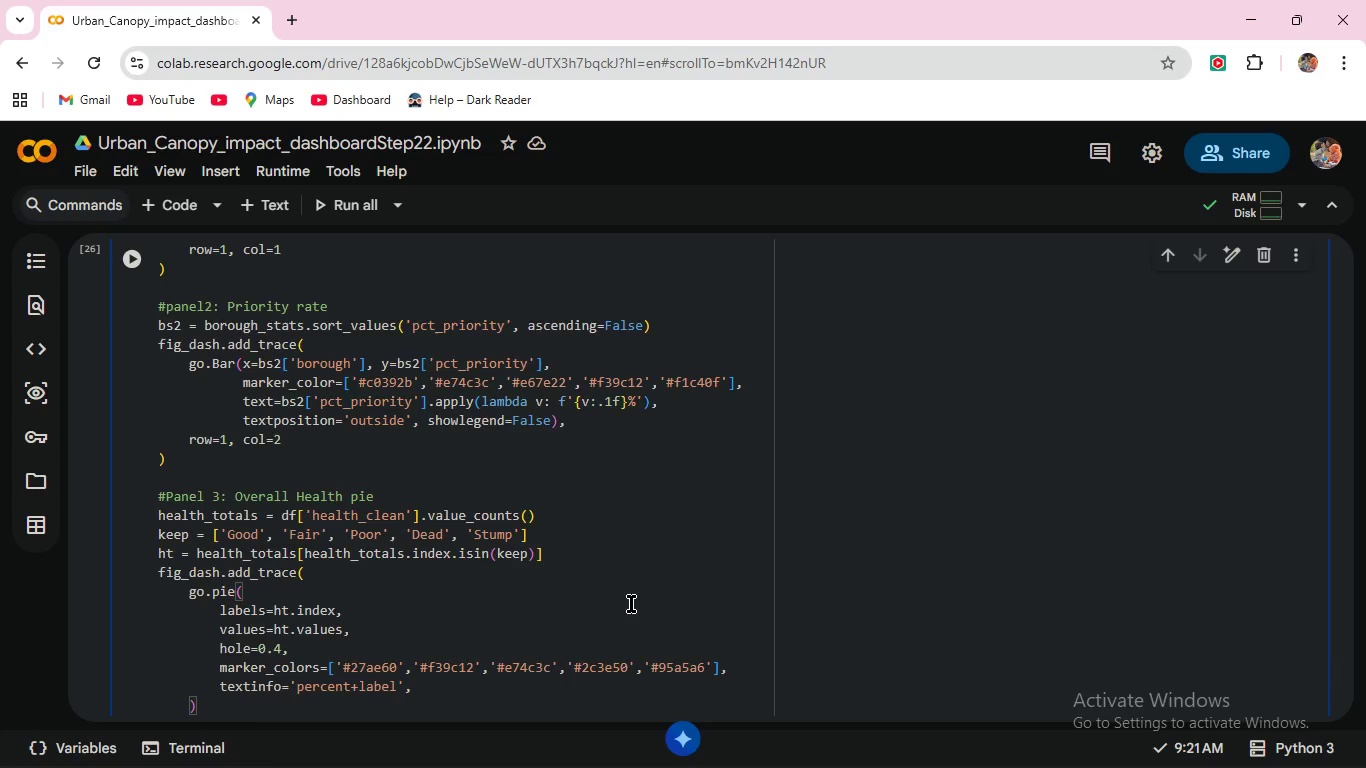 
key(Enter)
 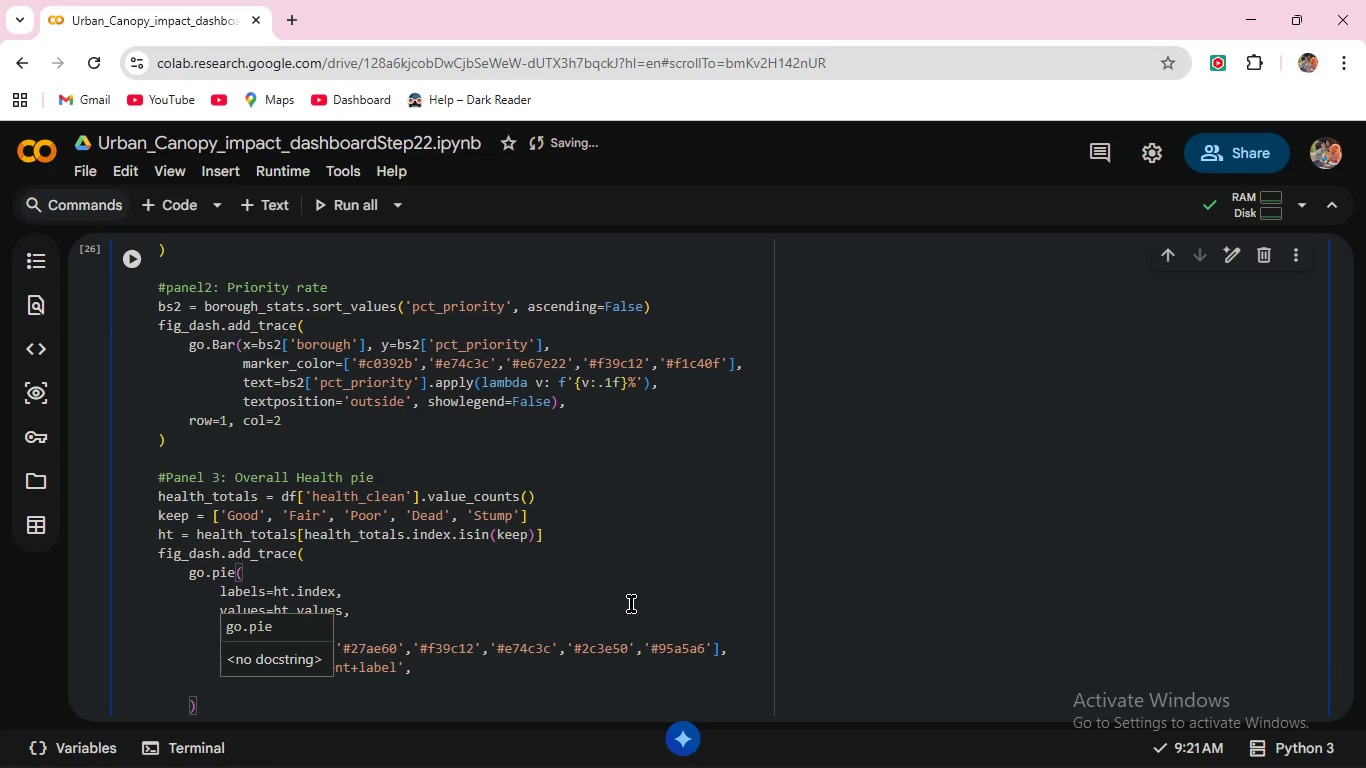 
type(showle)
 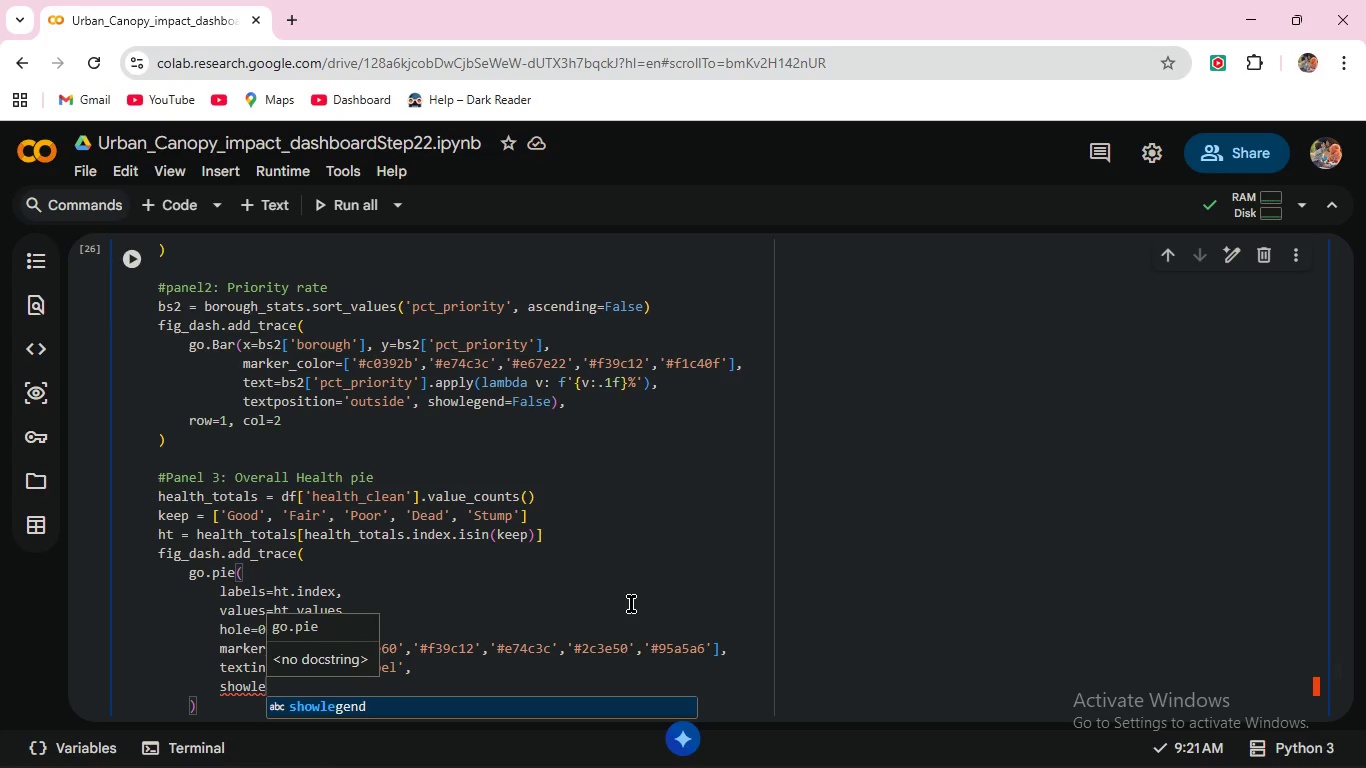 
key(Enter)
 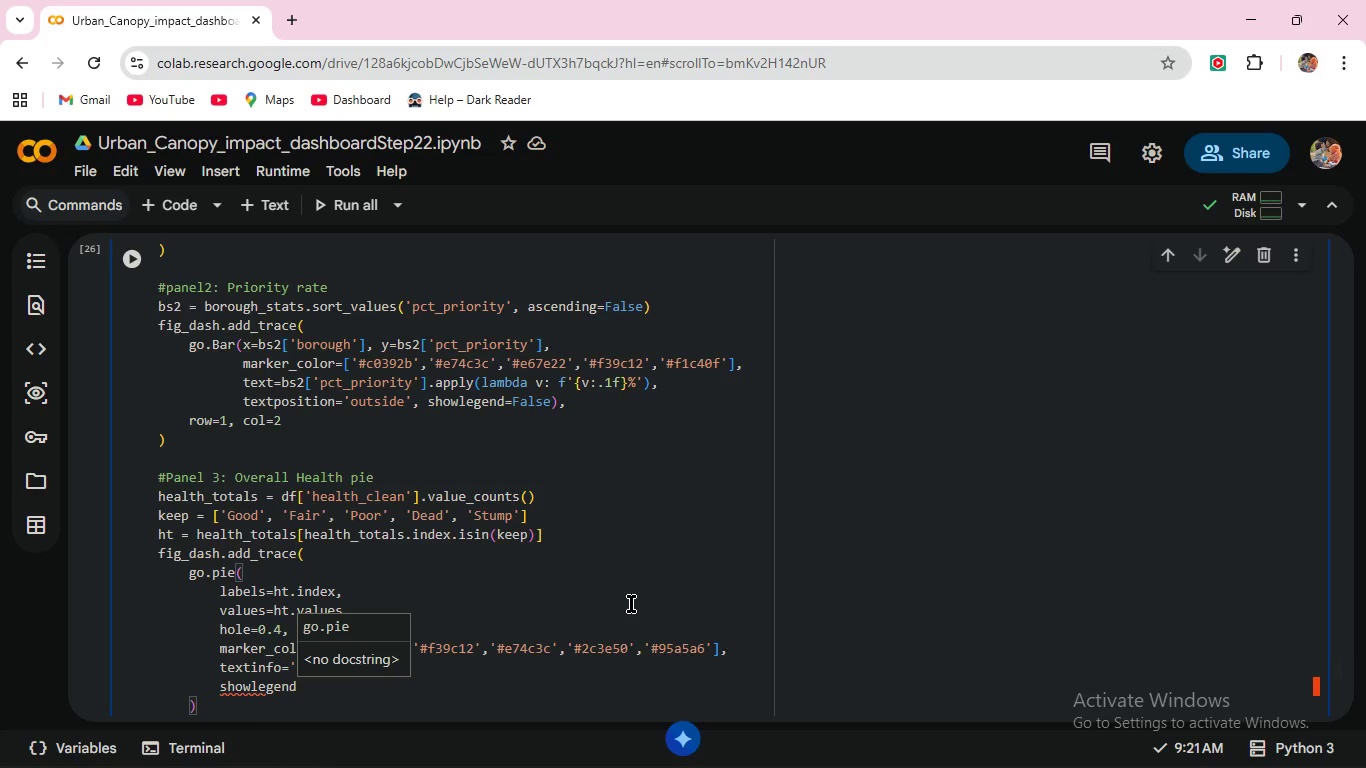 
type(=True)
 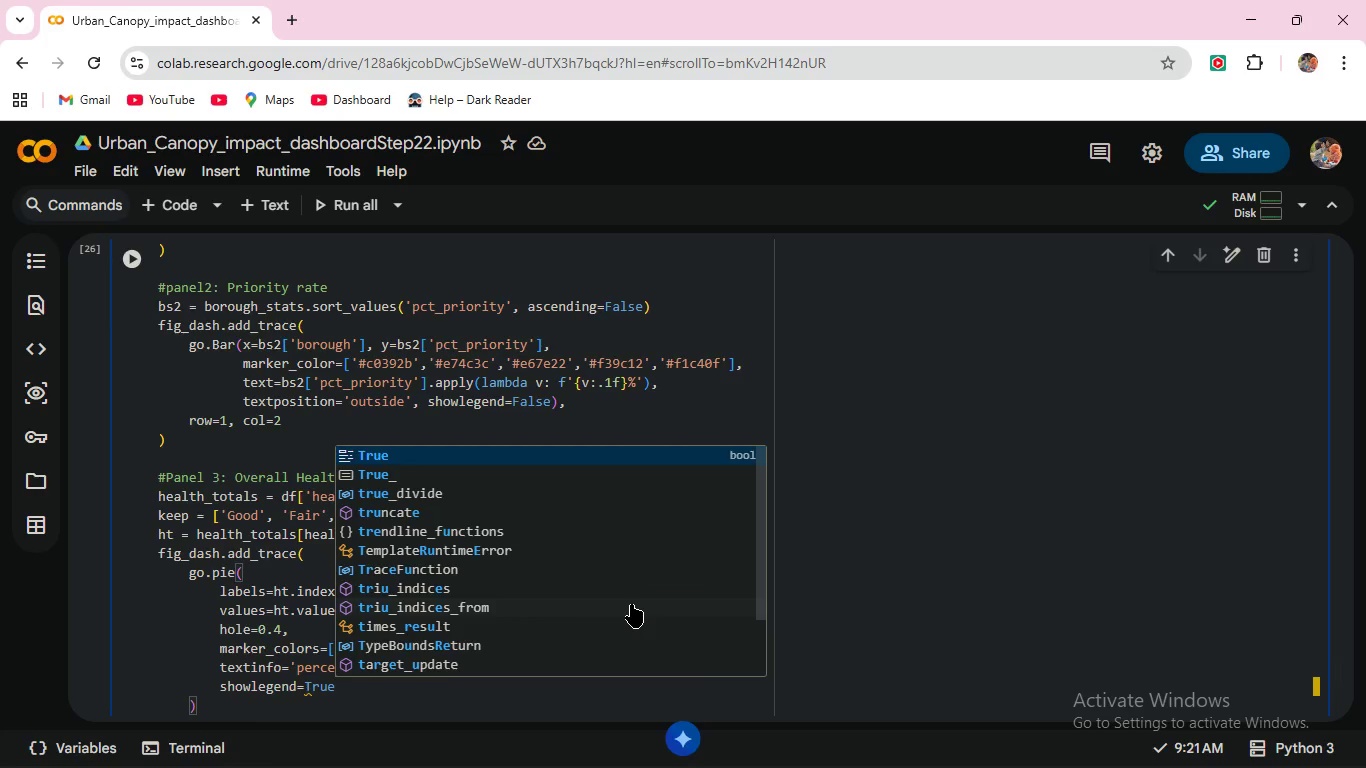 
left_click([864, 549])
 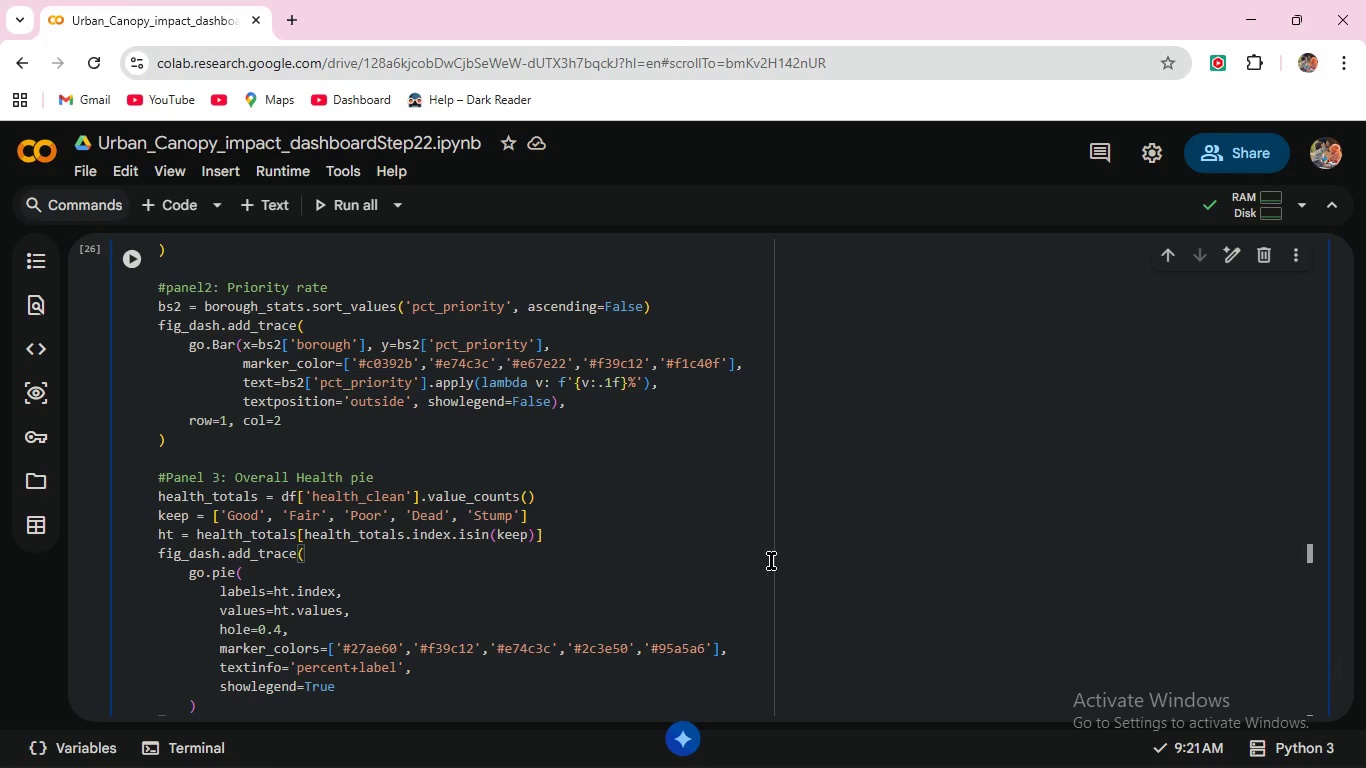 
scroll: coordinate [771, 561], scroll_direction: down, amount: 1.0
 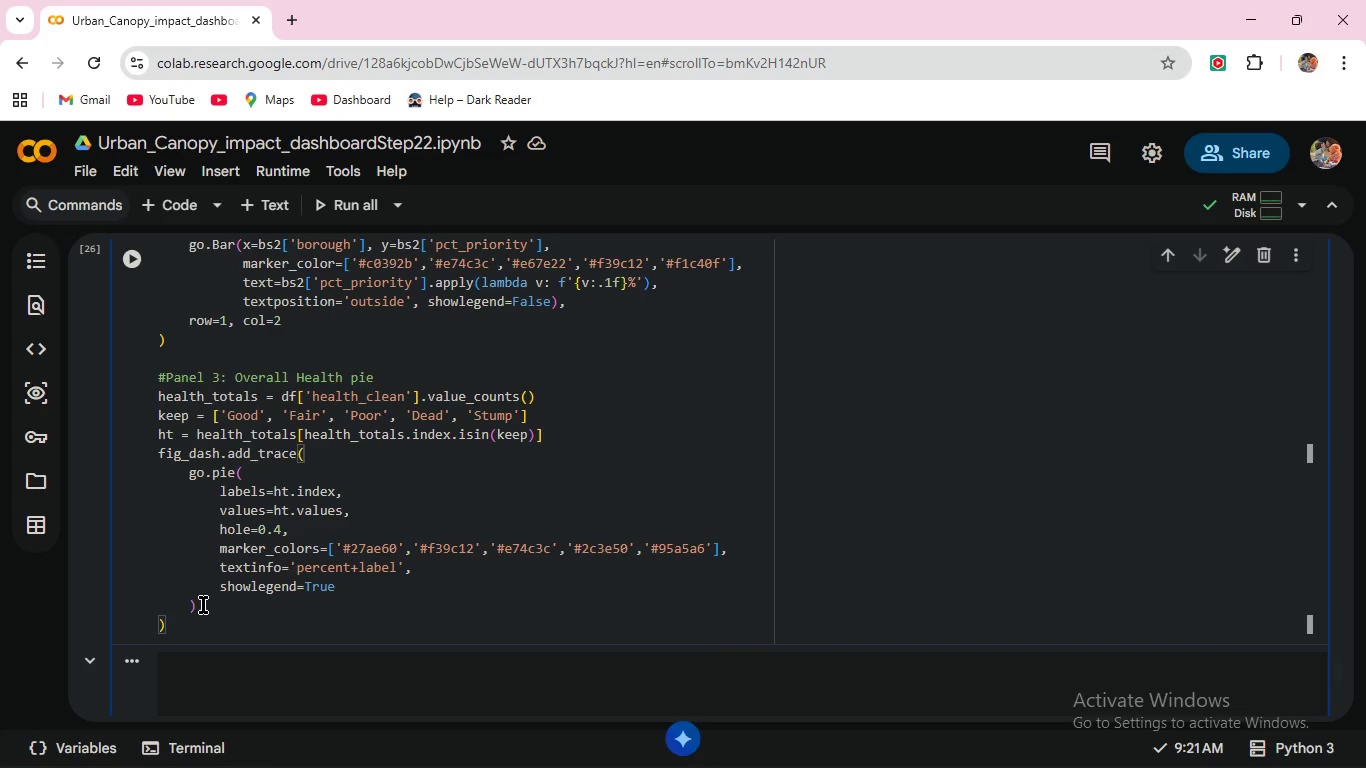 
left_click([203, 605])
 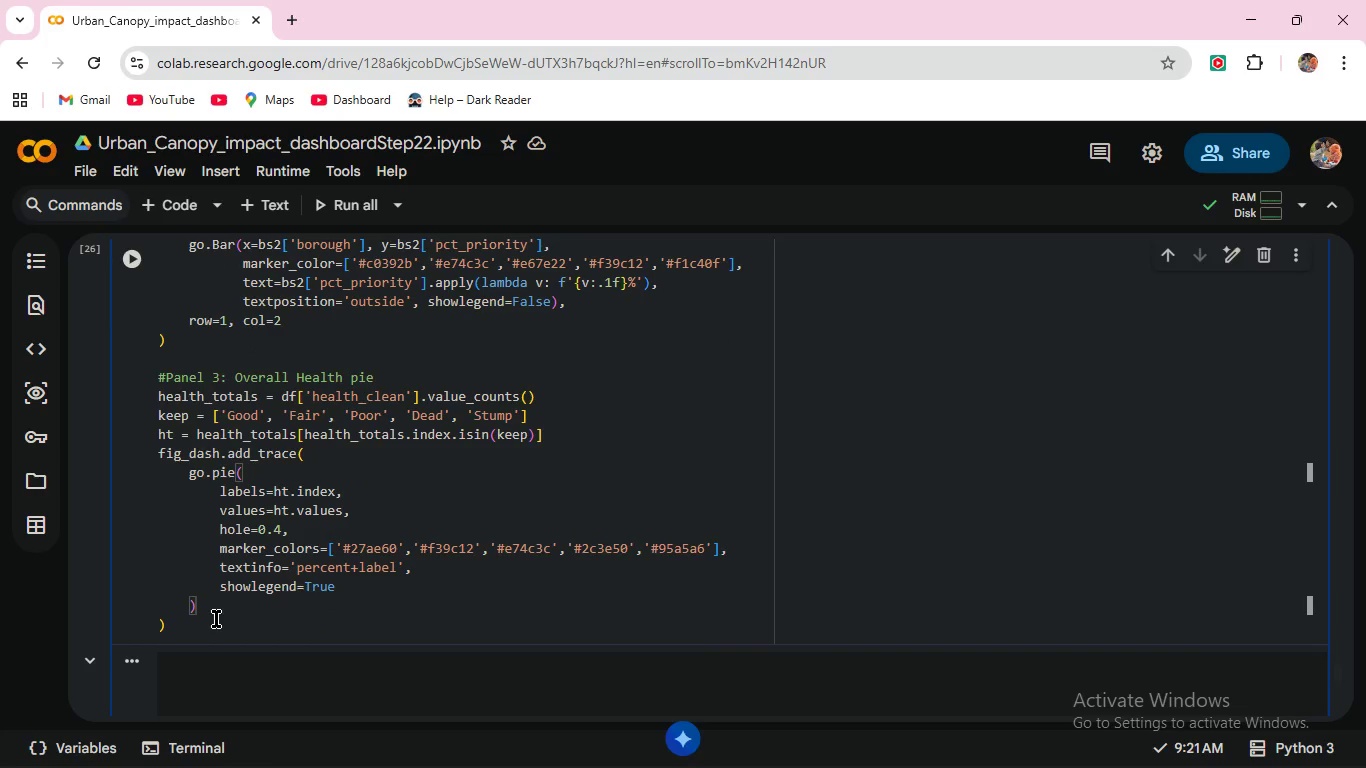 
key(Comma)
 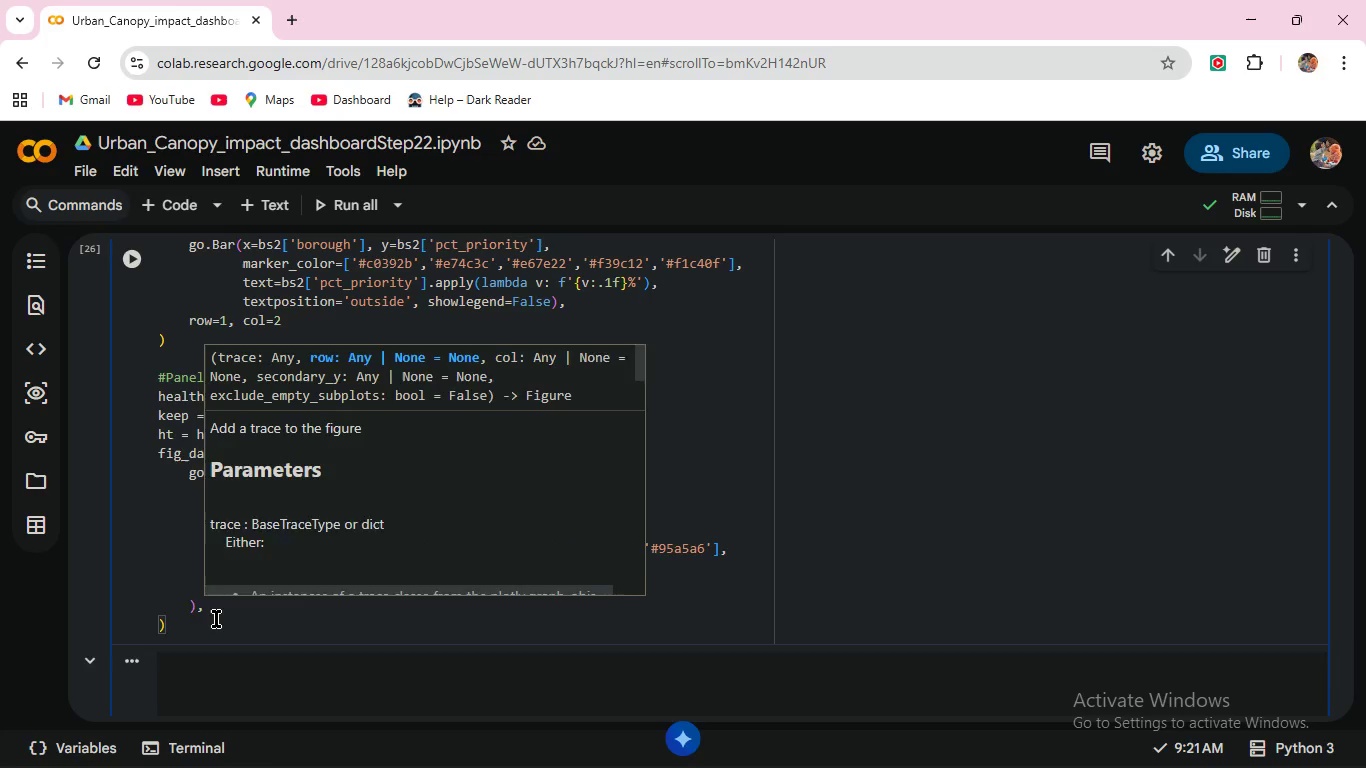 
key(Enter)
 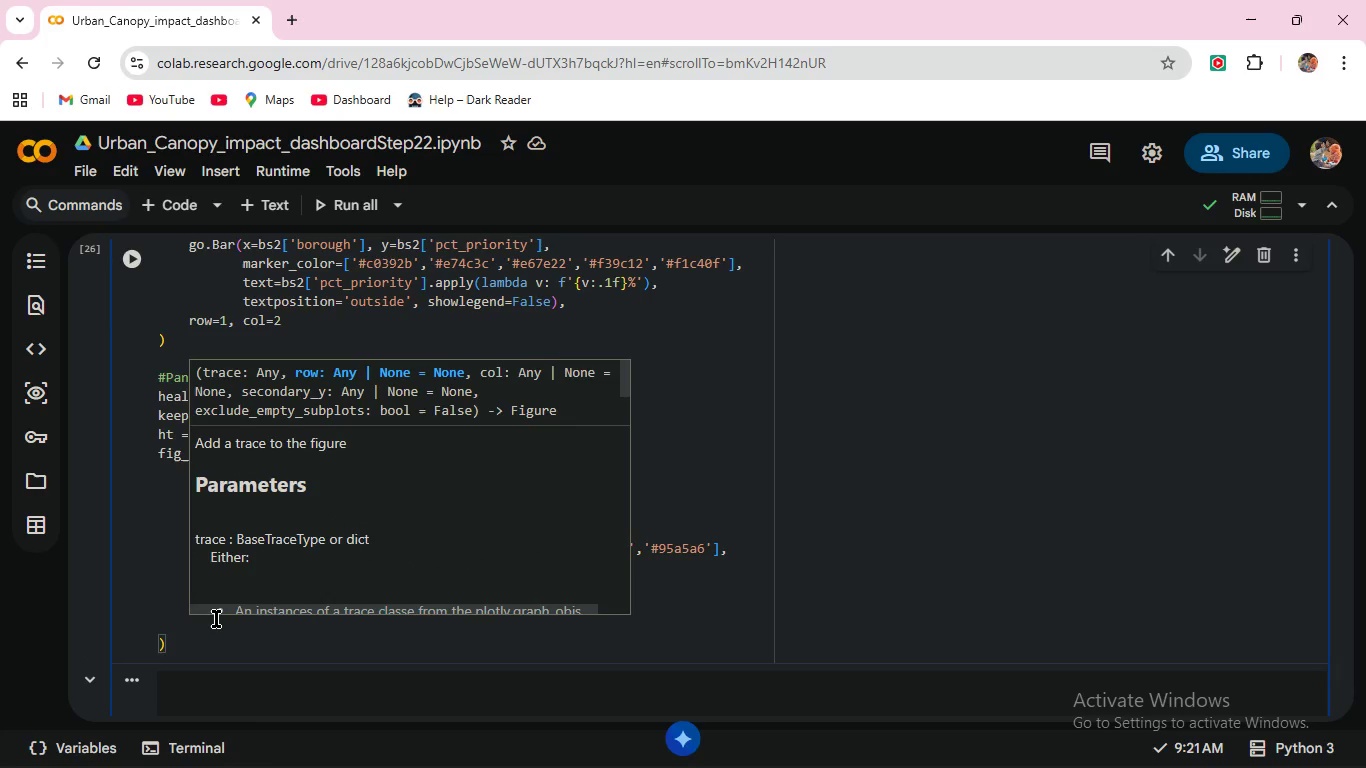 
type(row=2, col=1)
 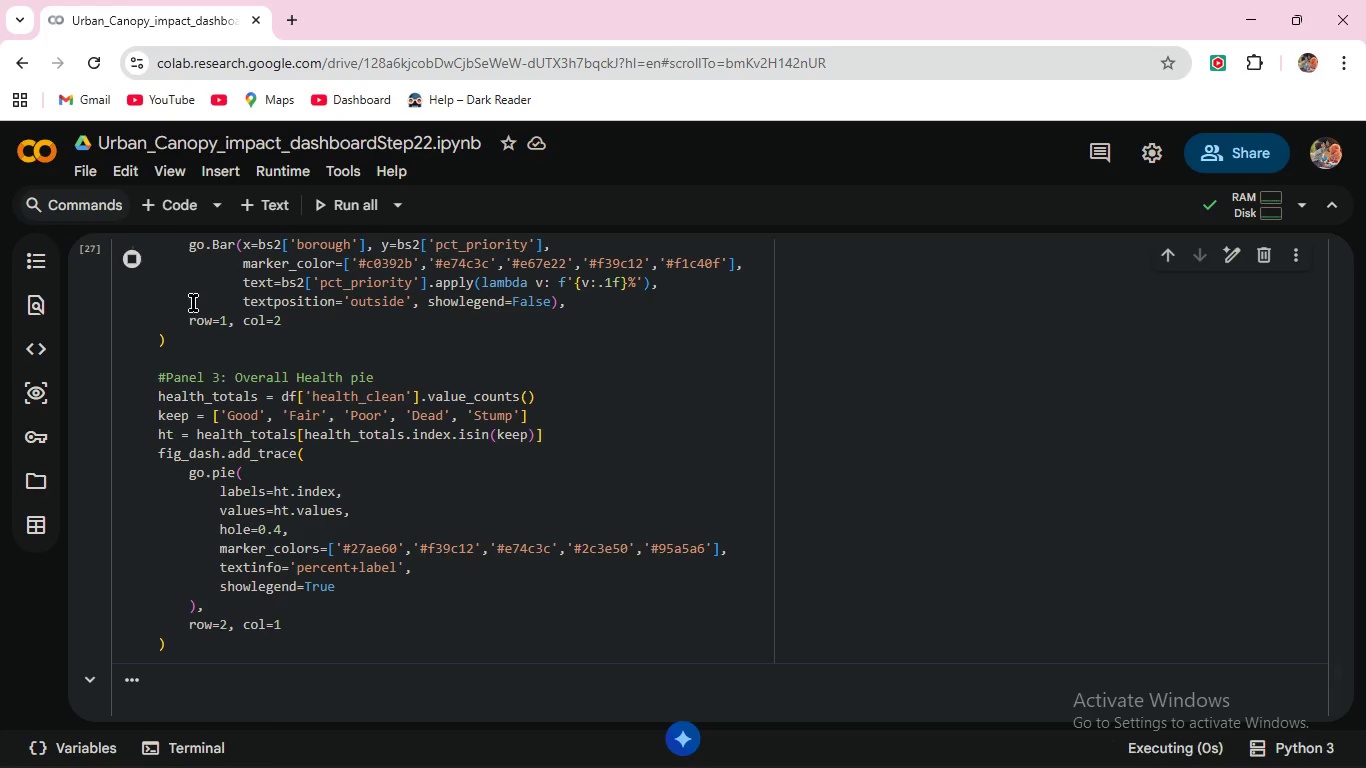 
wait(5.38)
 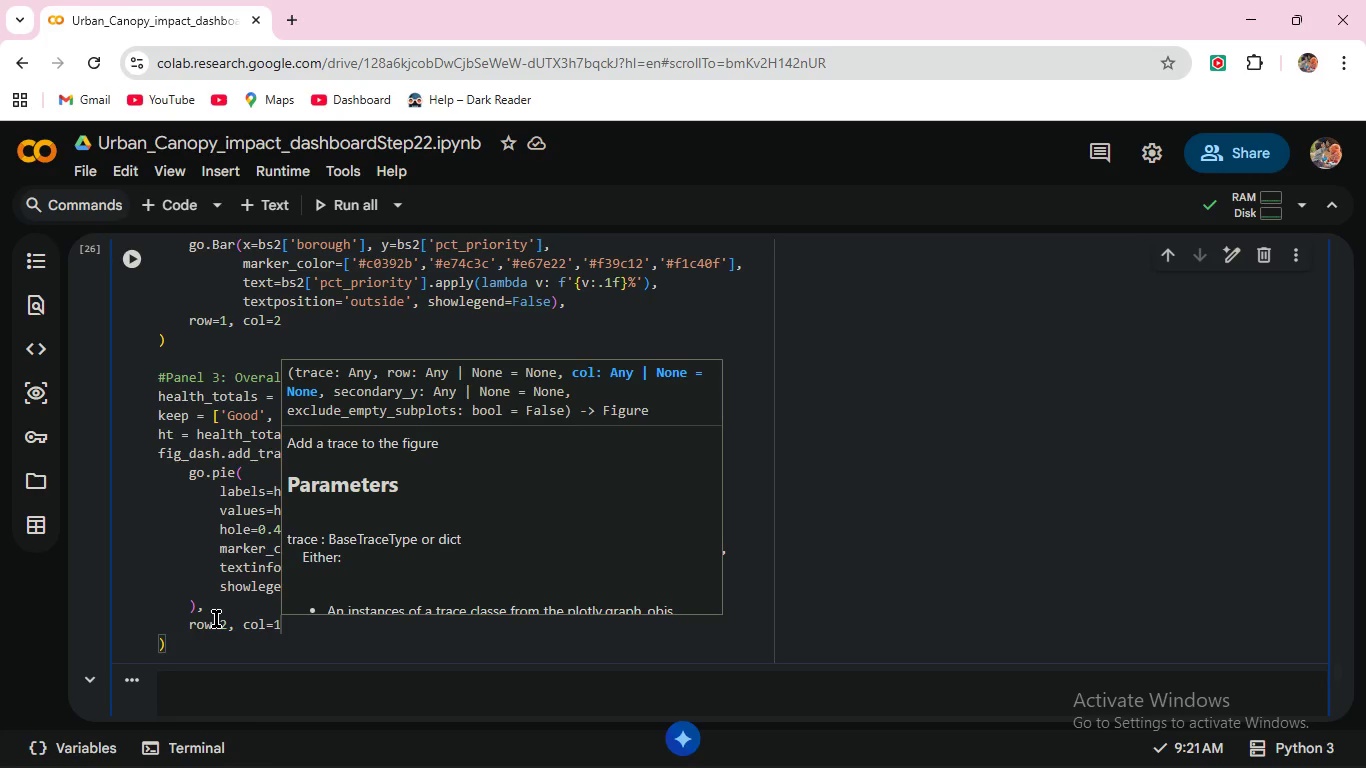 
scroll: coordinate [463, 485], scroll_direction: down, amount: 2.0
 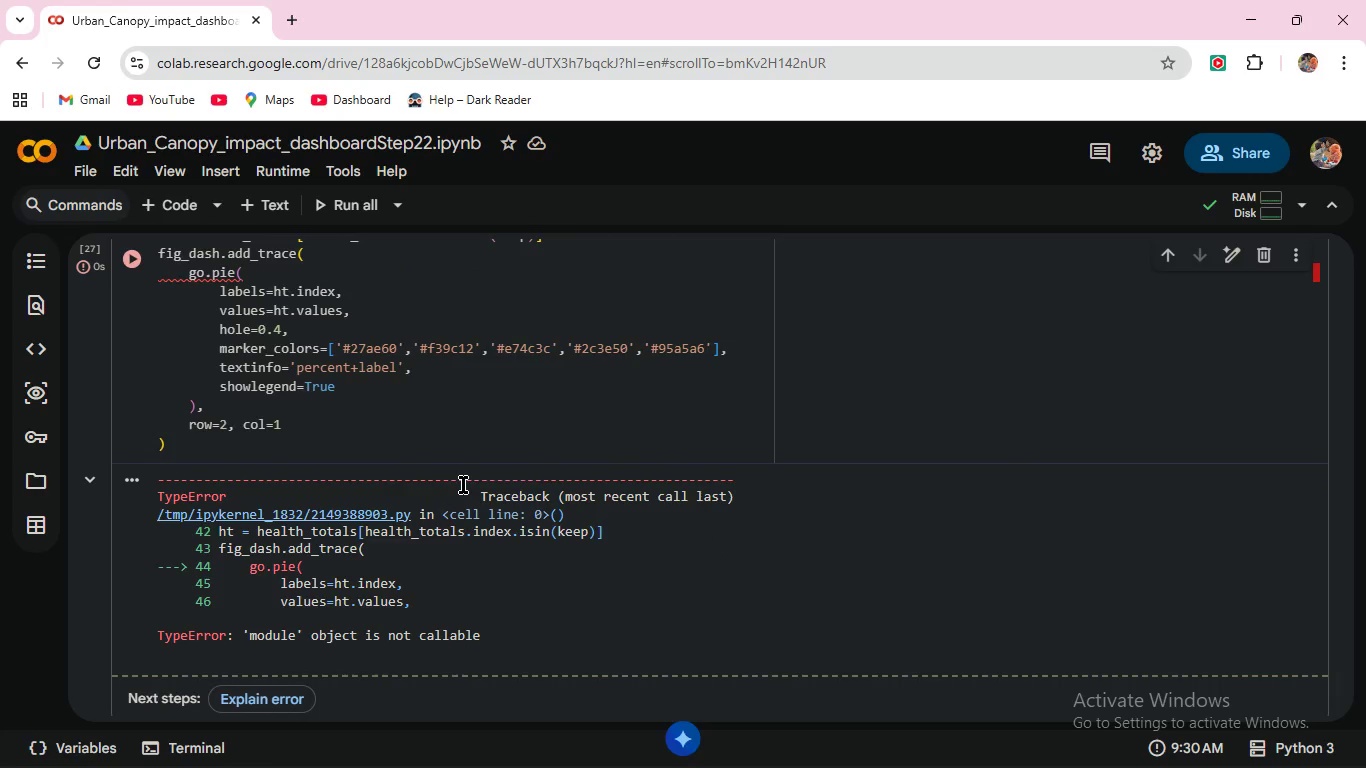 
wait(6.55)
 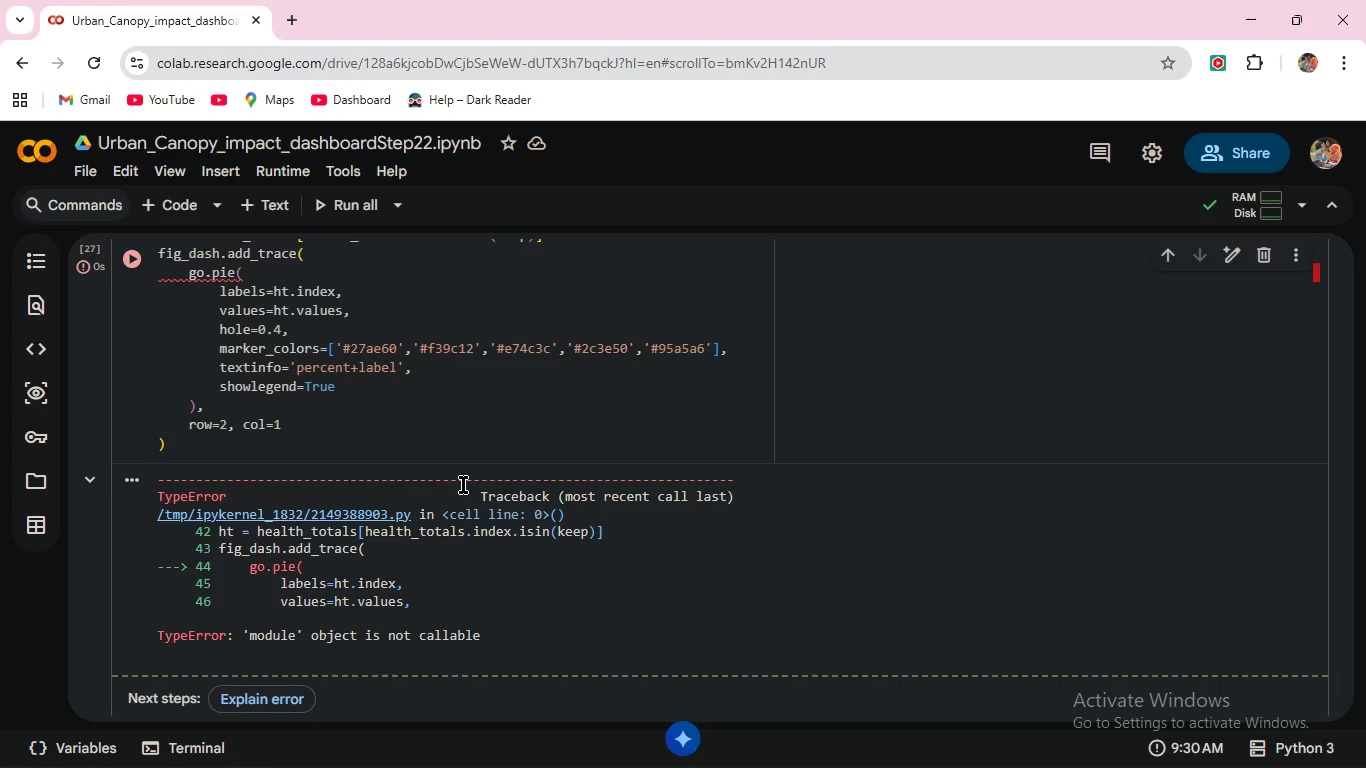 
scroll: coordinate [463, 485], scroll_direction: up, amount: 2.0
 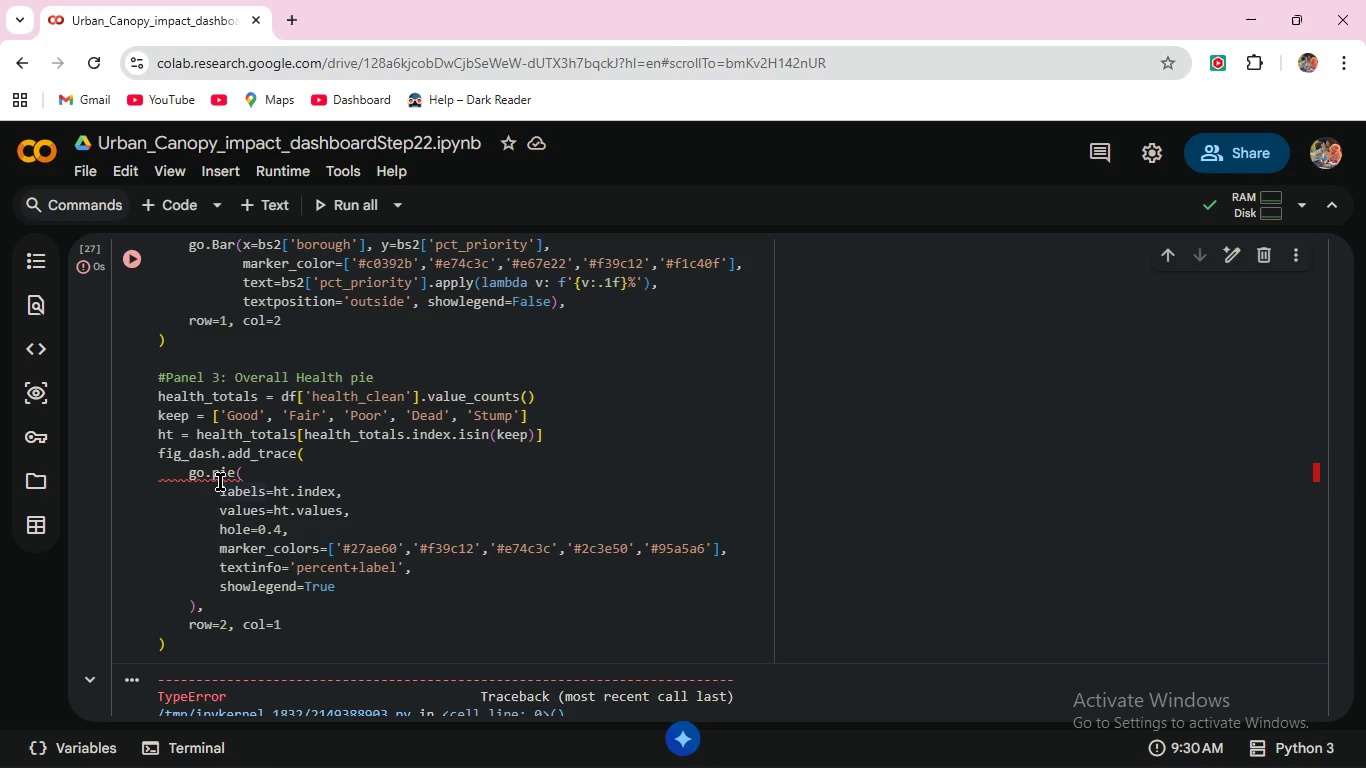 
wait(47.04)
 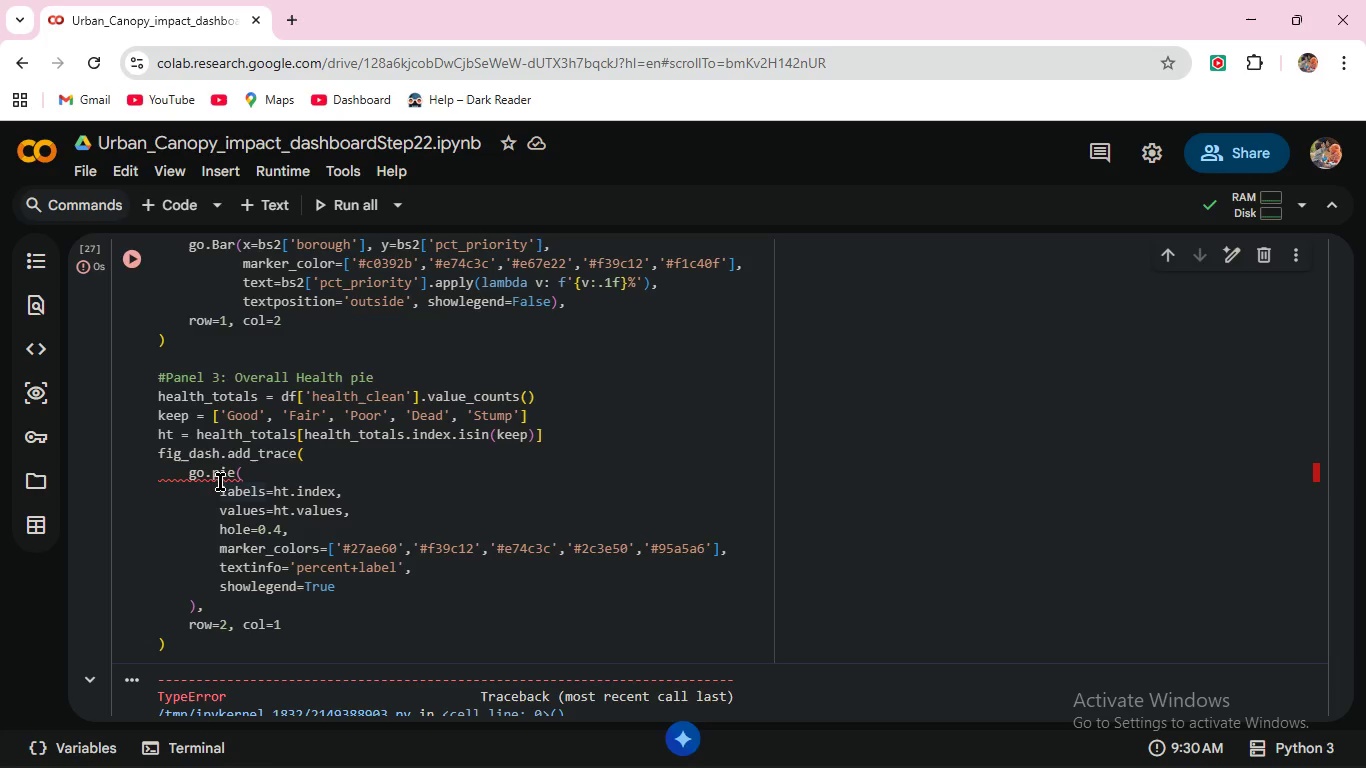 
key(Backspace)
 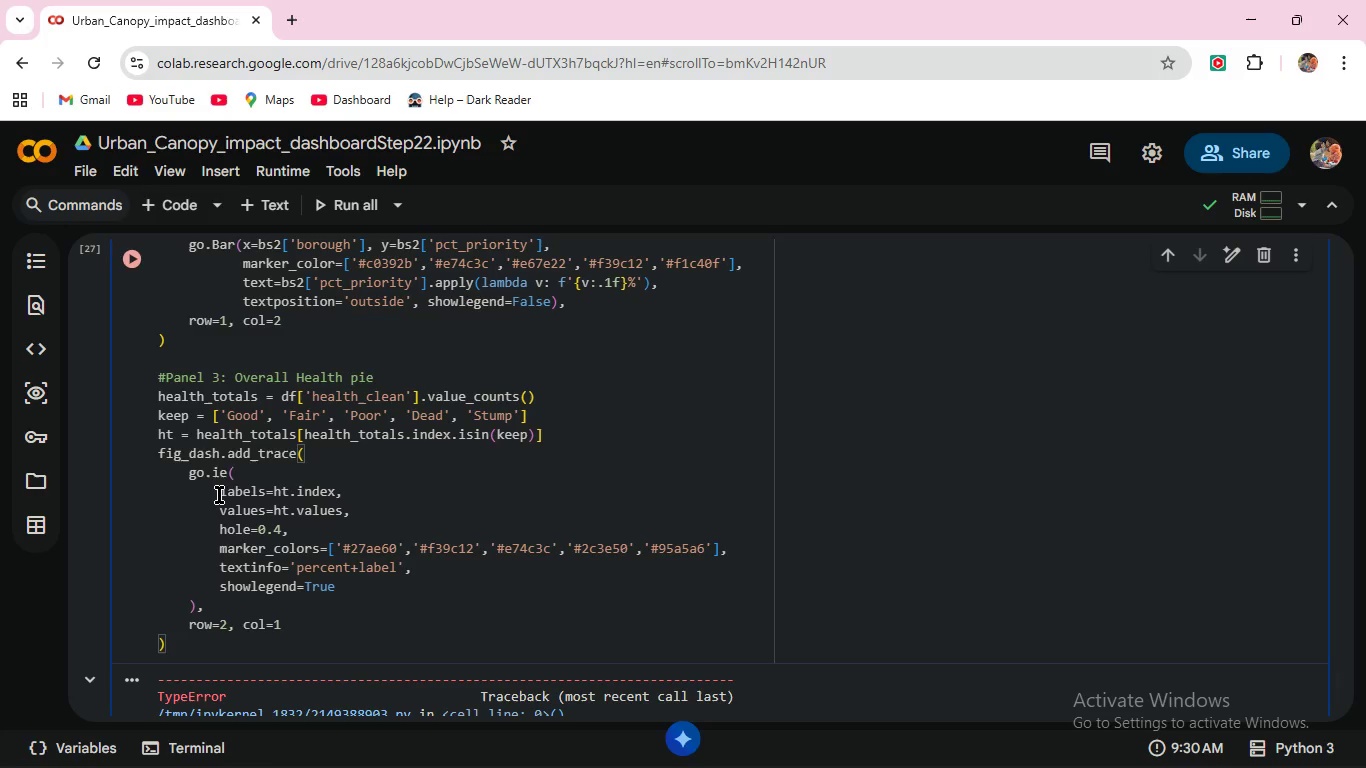 
key(Shift+P)
 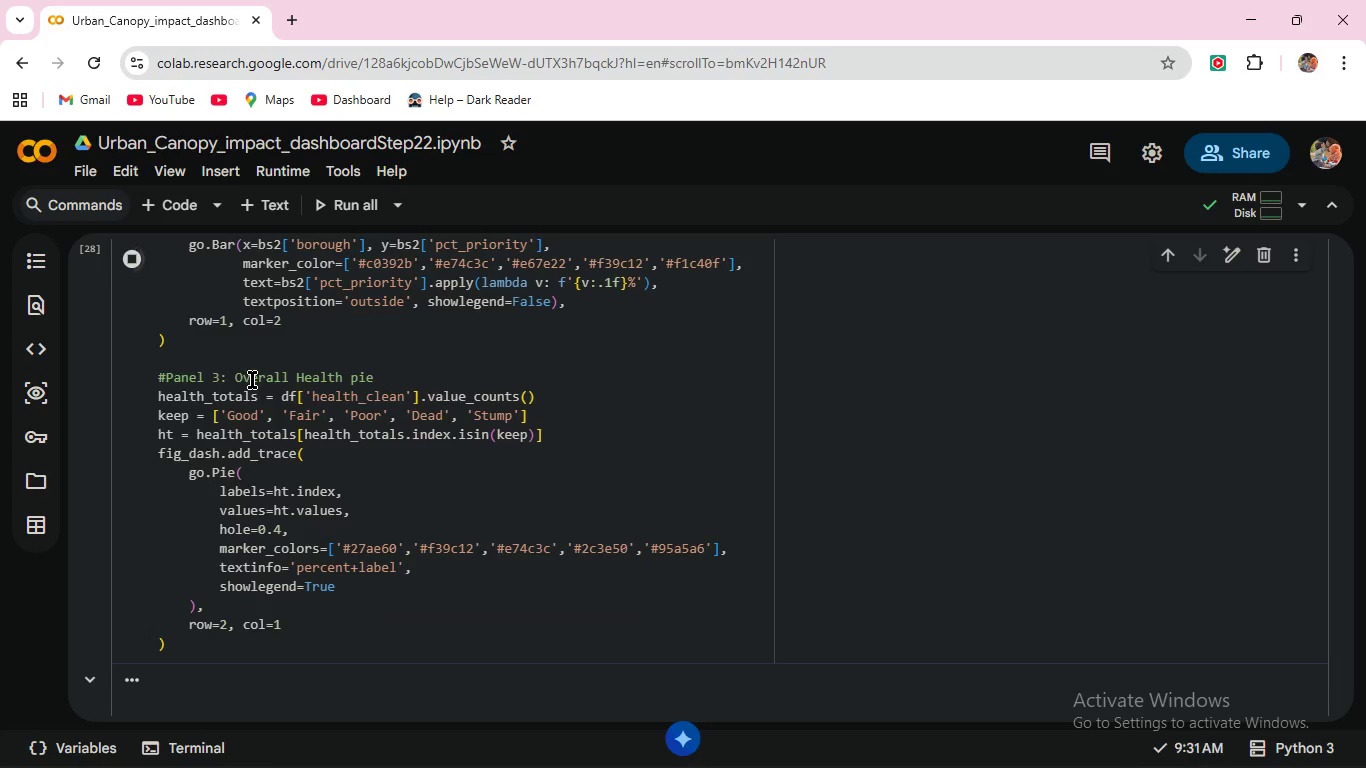 
scroll: coordinate [296, 441], scroll_direction: down, amount: 4.0
 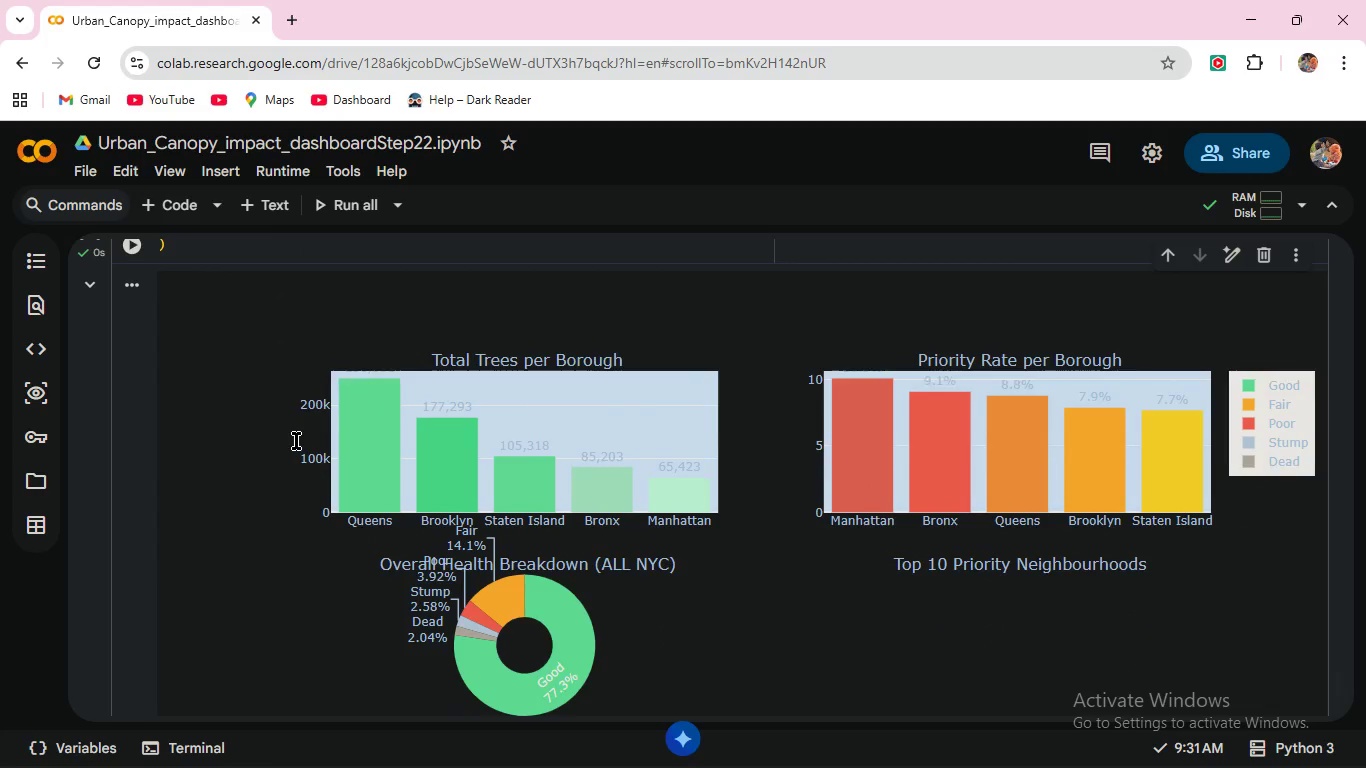 
scroll: coordinate [296, 441], scroll_direction: up, amount: 4.0
 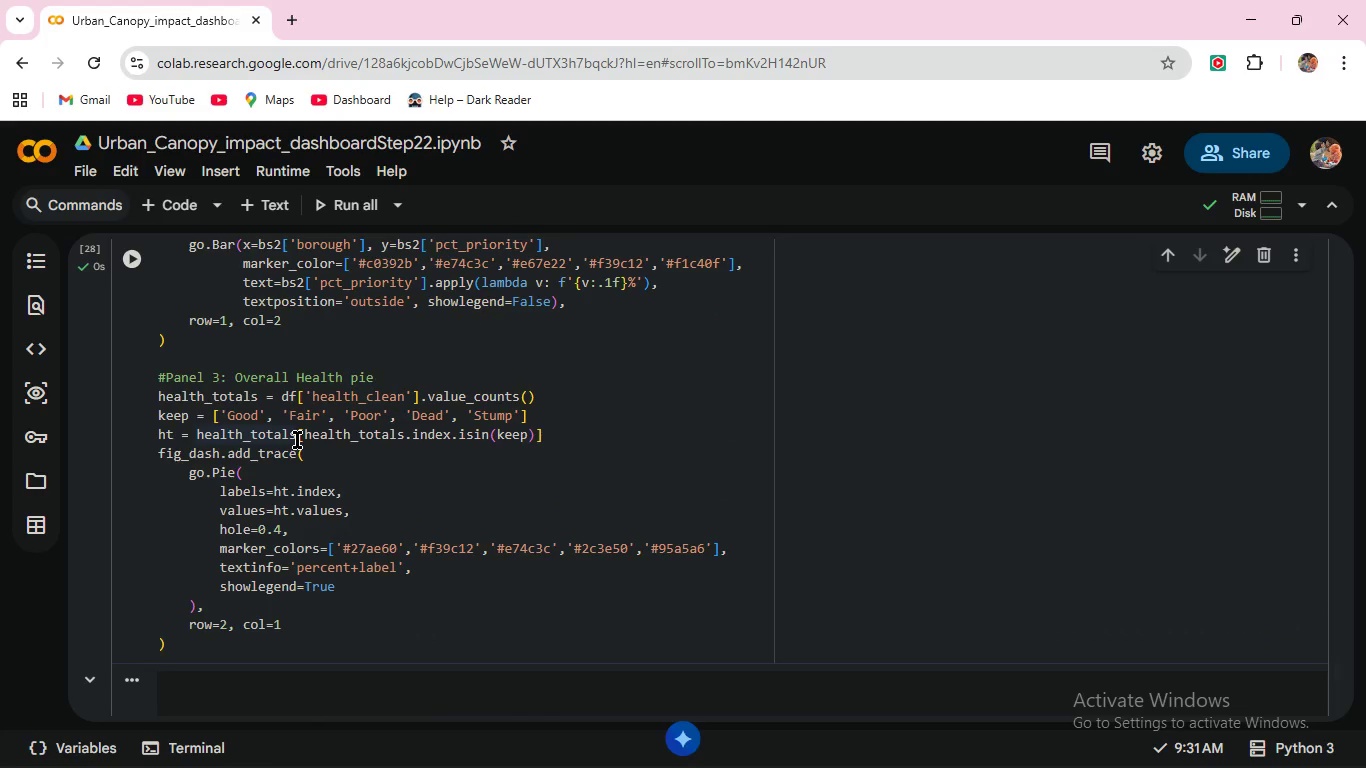 
scroll: coordinate [283, 585], scroll_direction: down, amount: 1.0
 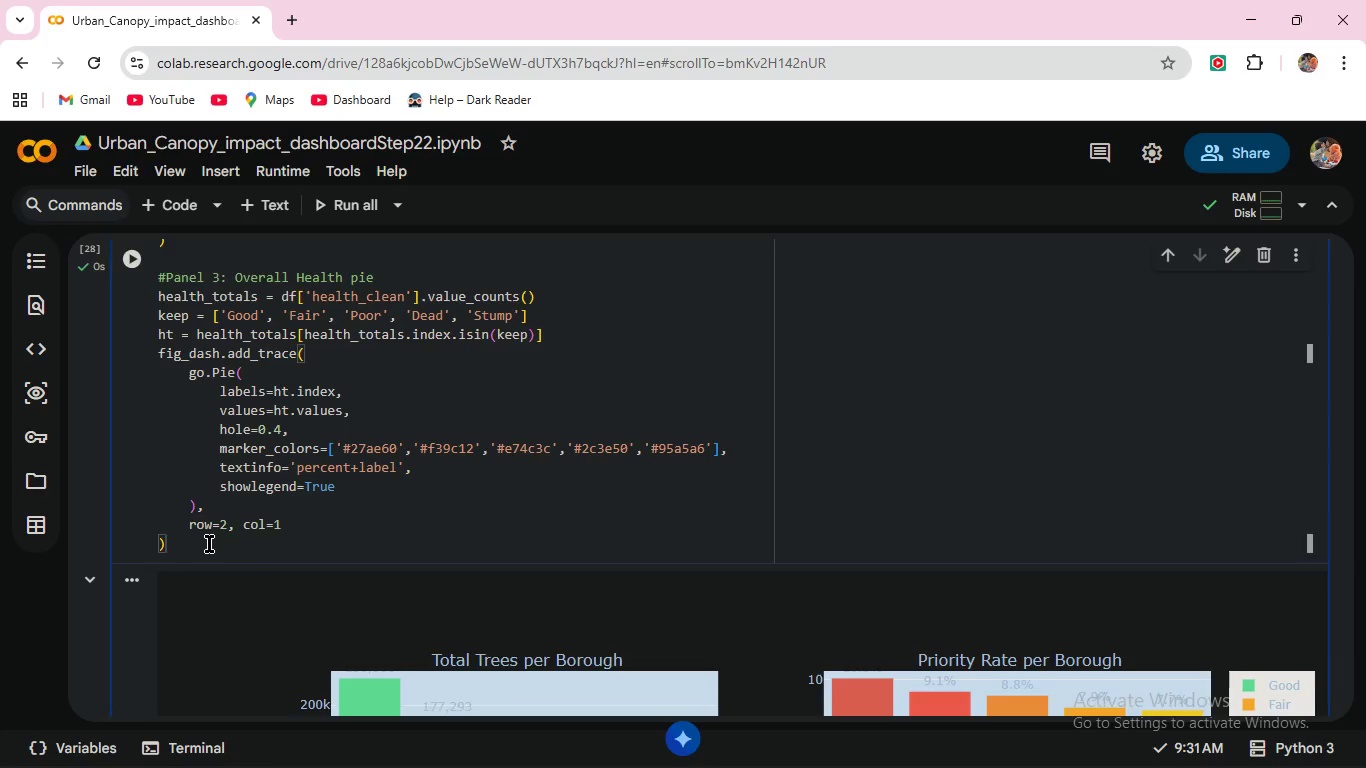 
double_click([209, 544])
 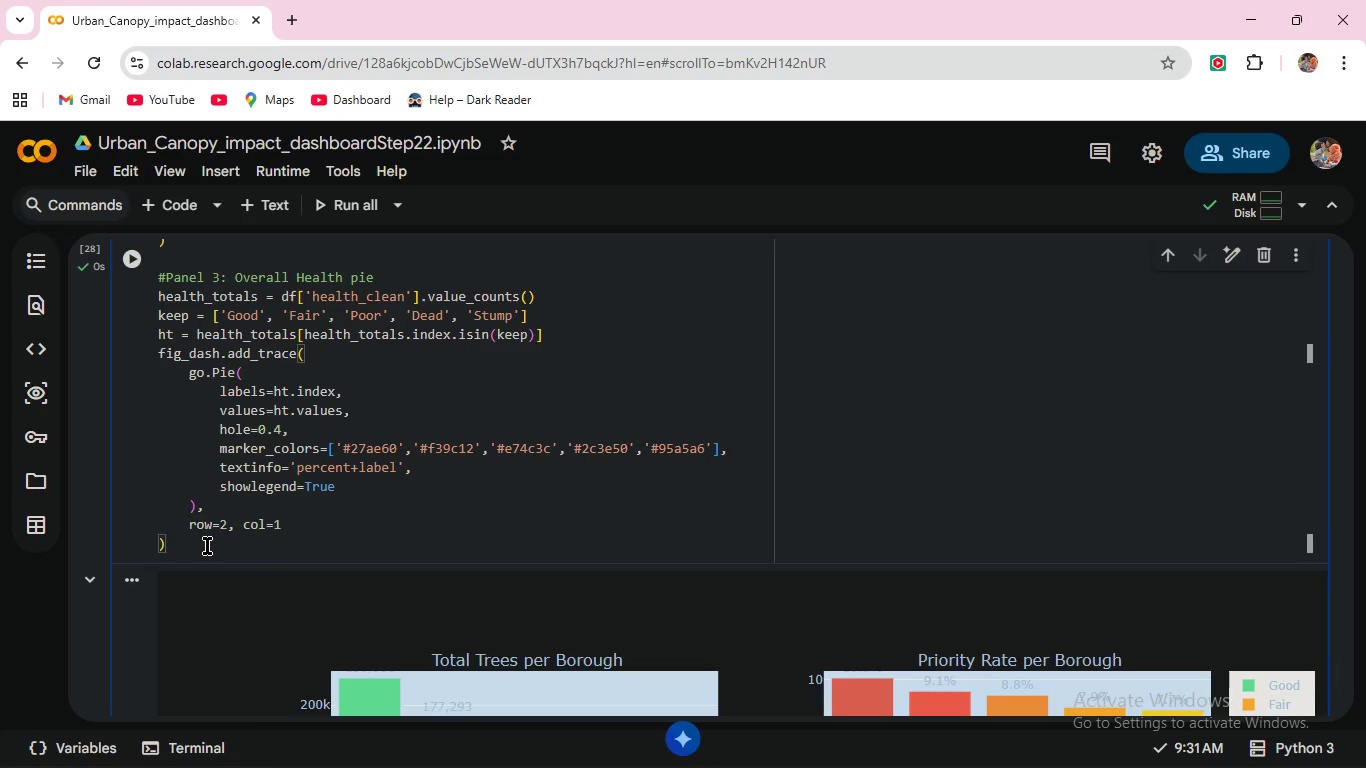 
key(Shift+Enter)
 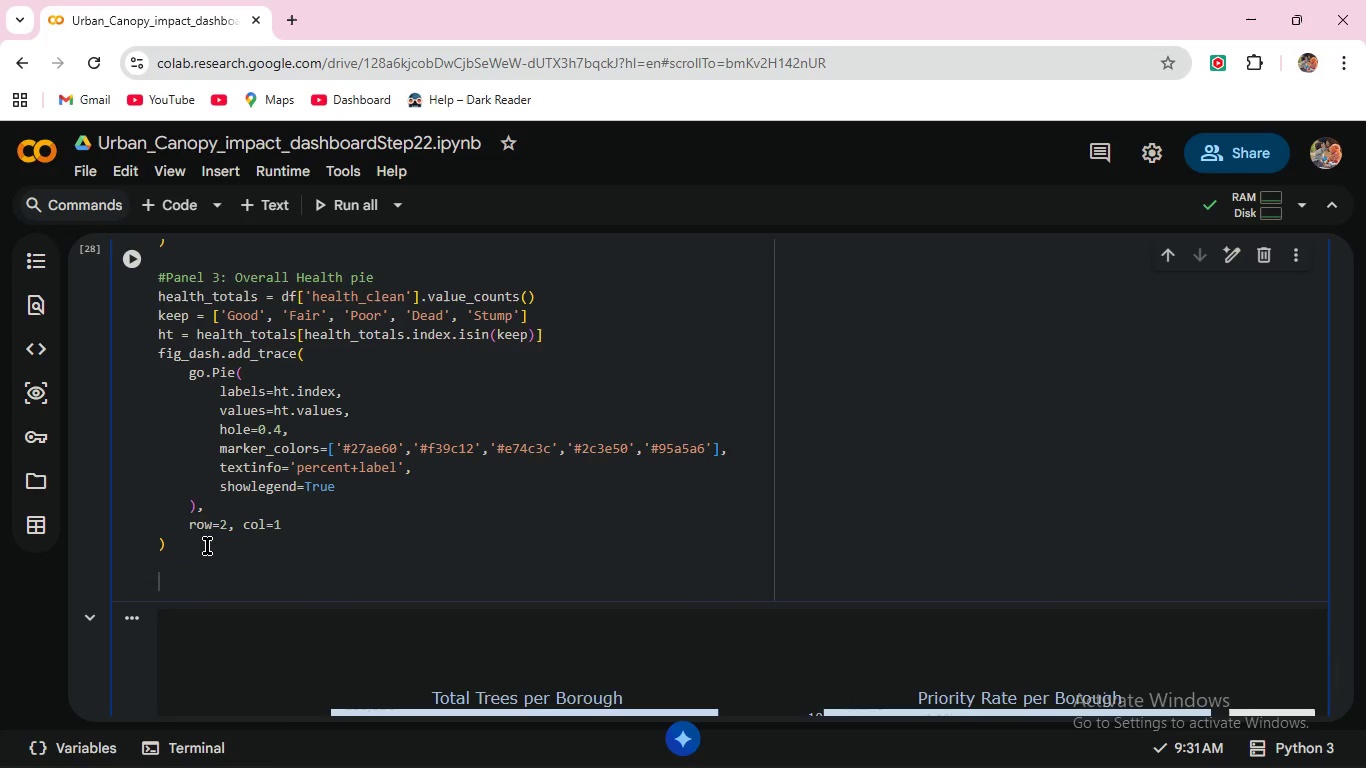 
key(Shift+Enter)
 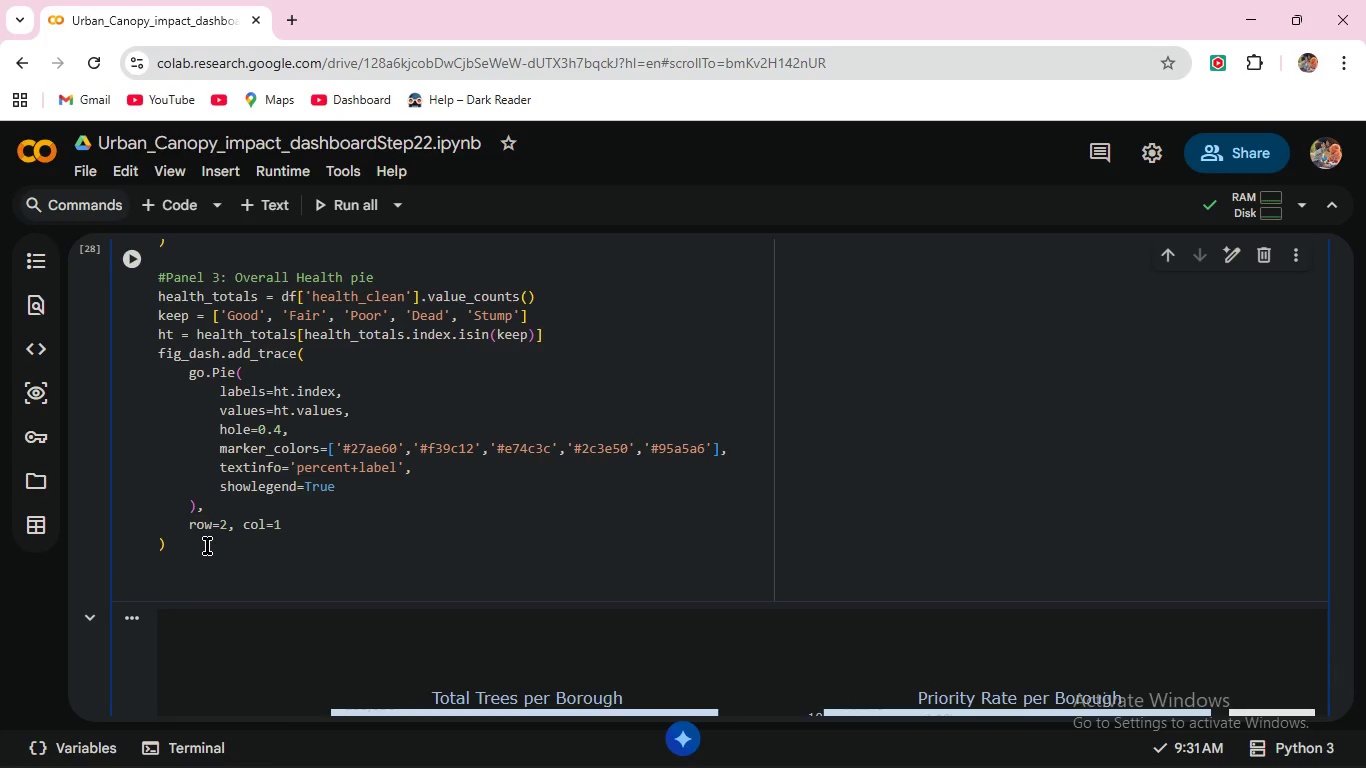 
key(Shift+3)
 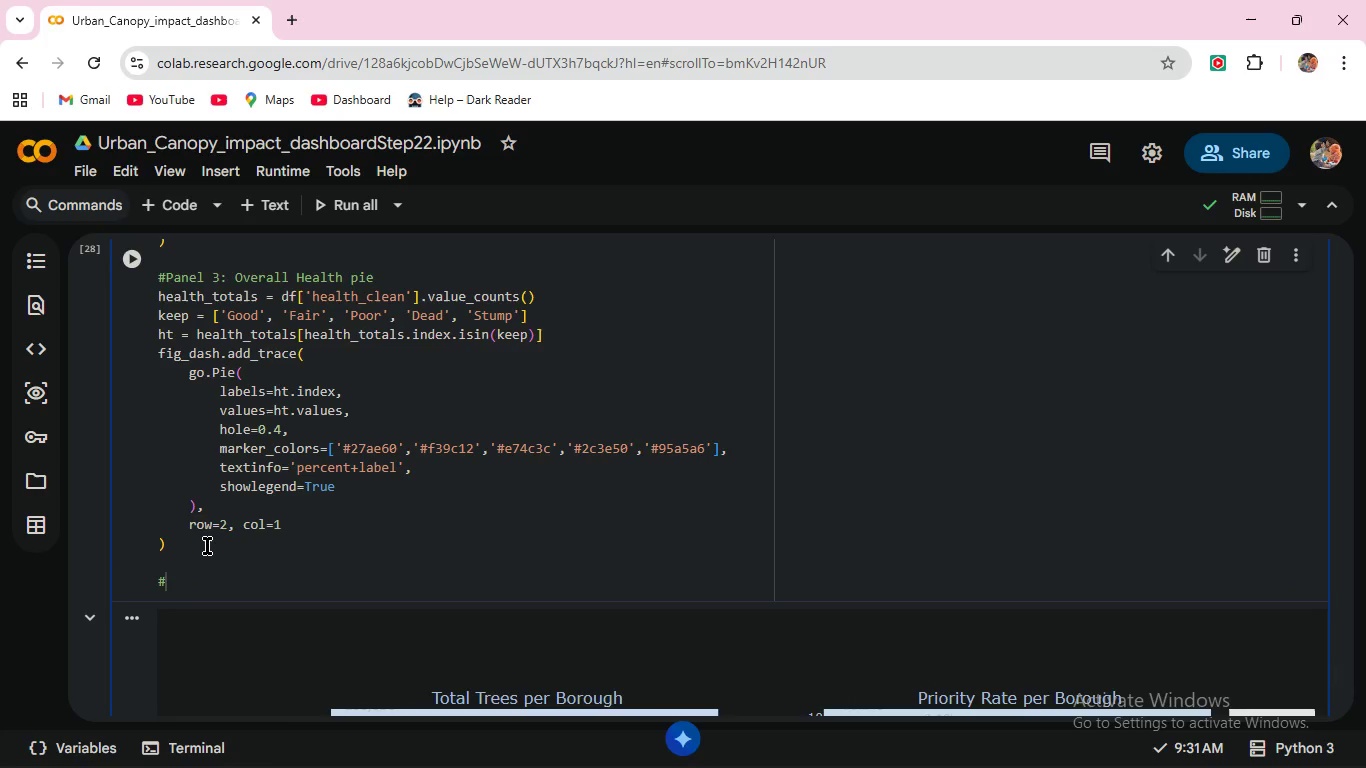 
type(Panel 4 : Top 10 N)
 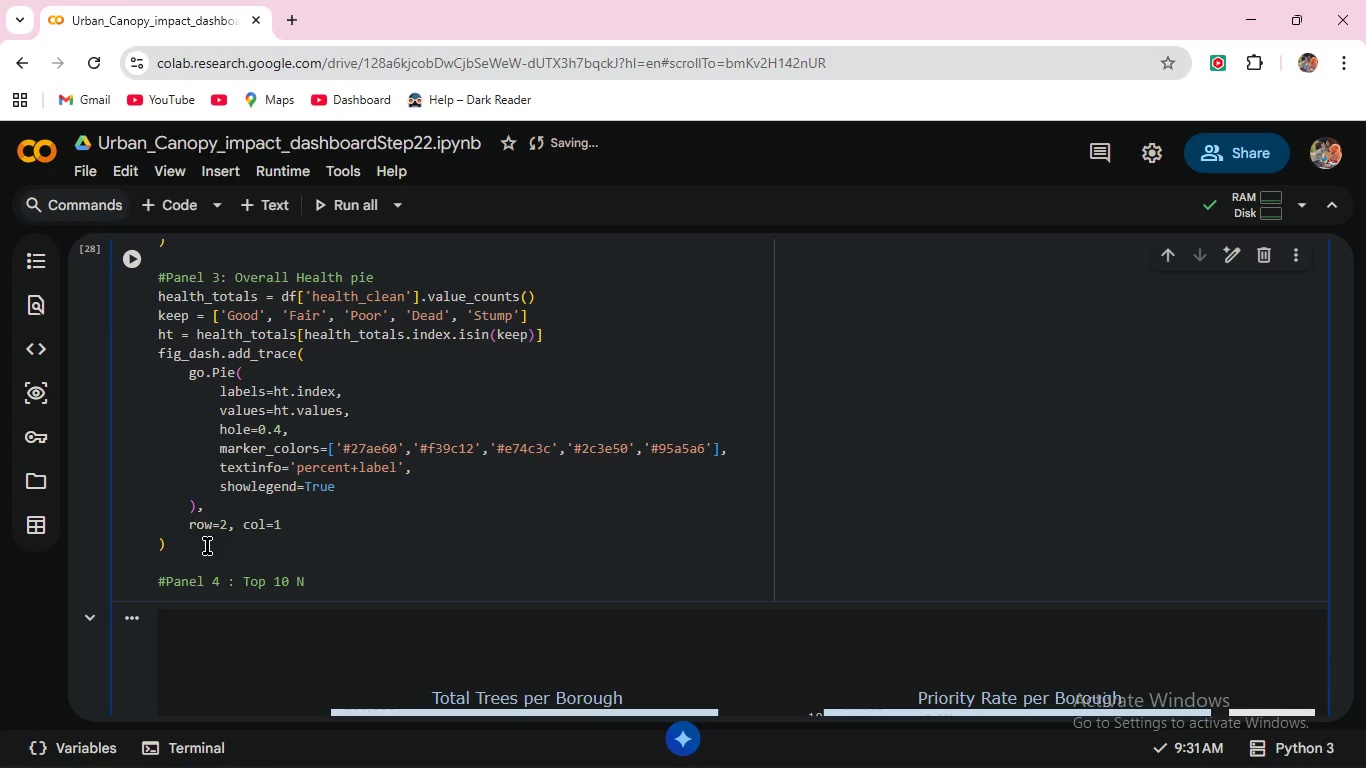 
hold_key(key=ShiftLeft, duration=1.5)
 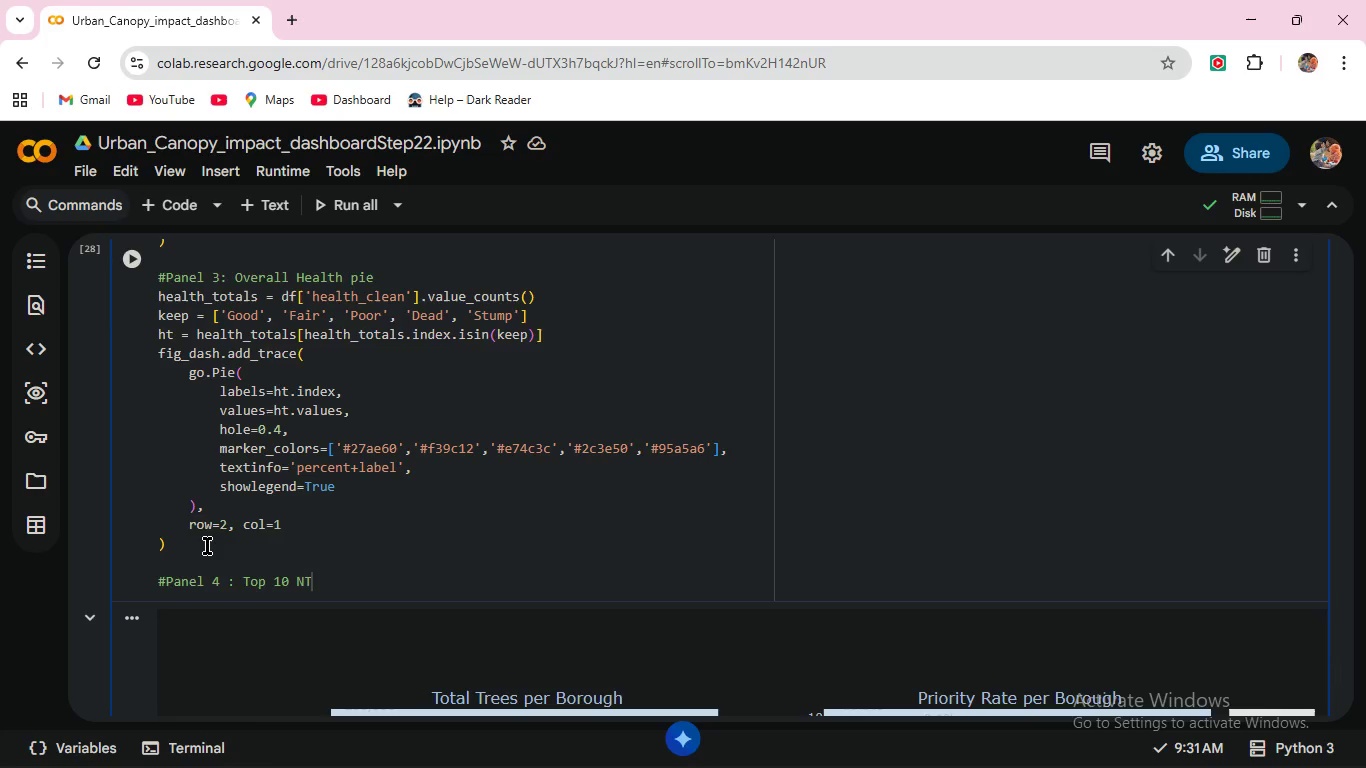 
type(TAs )
 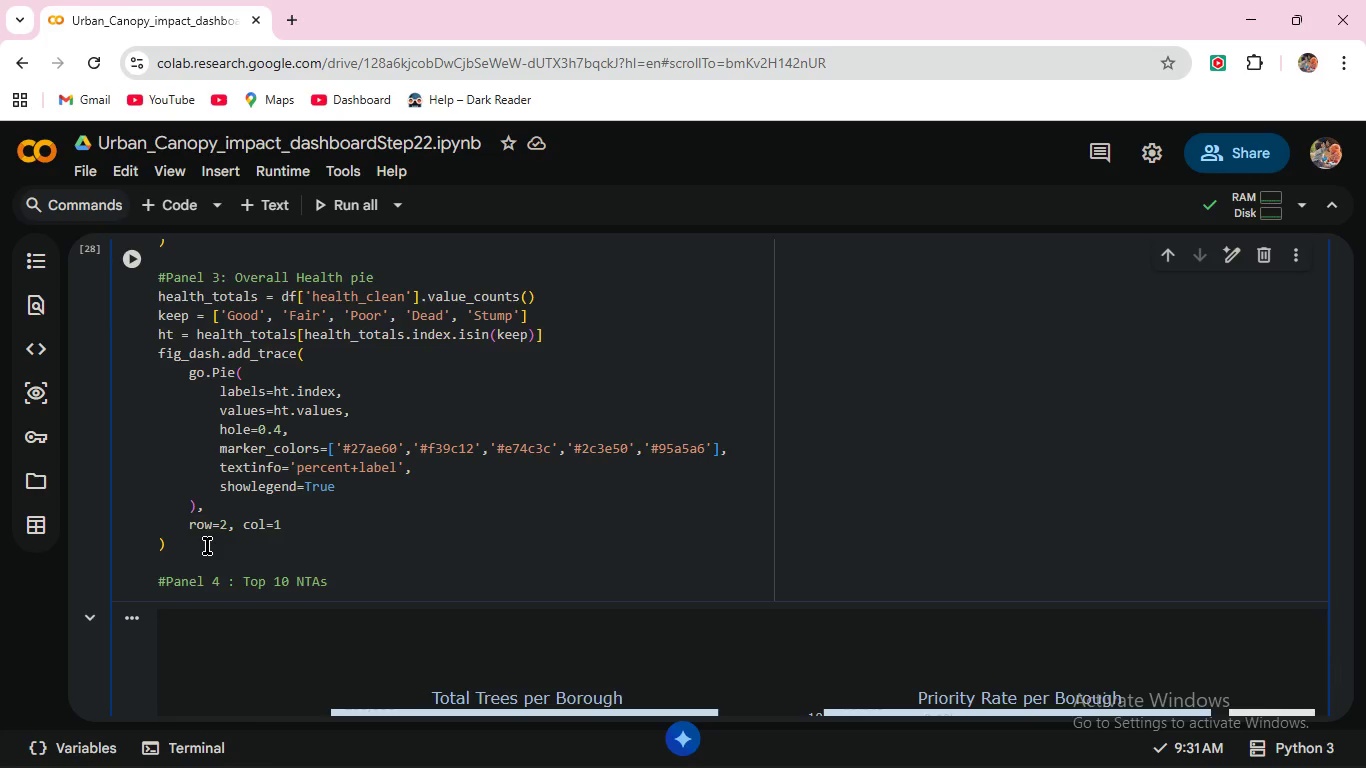 
key(Enter)
 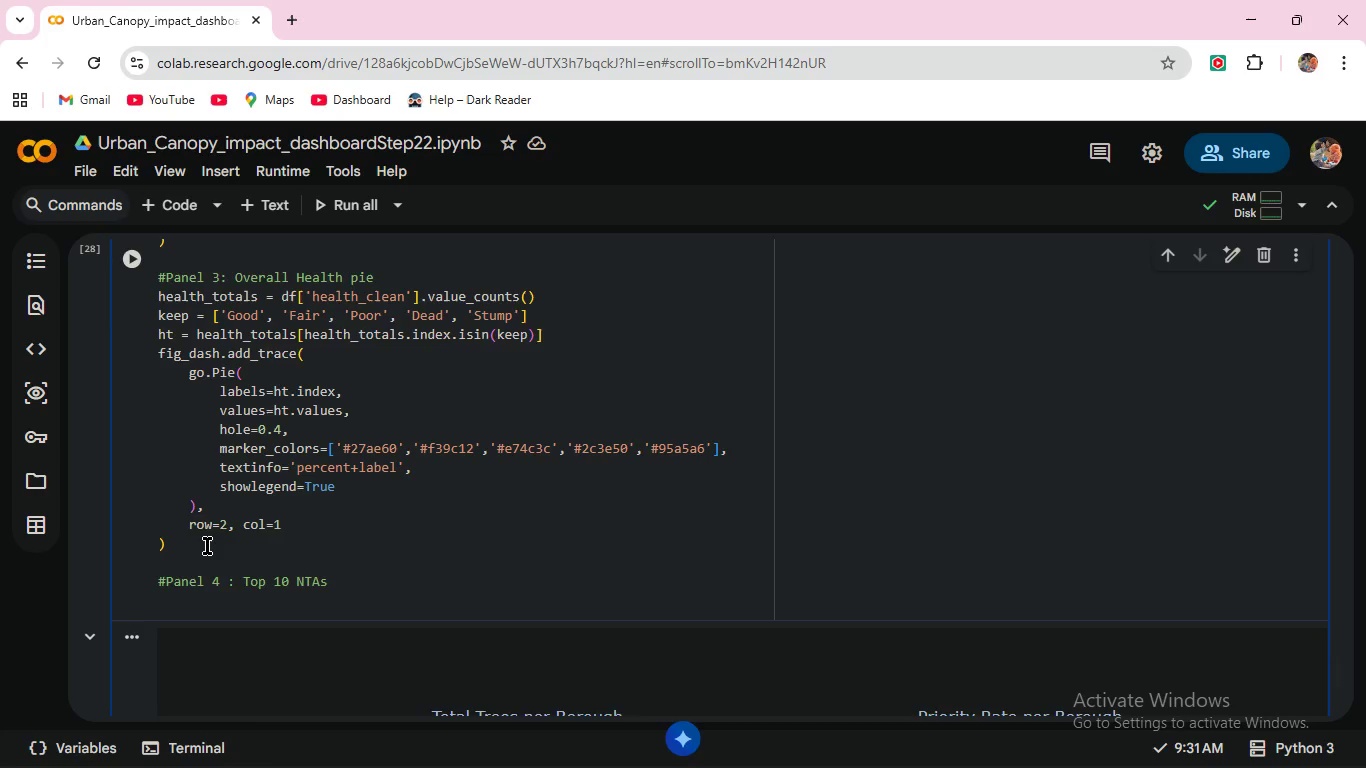 
key(Enter)
 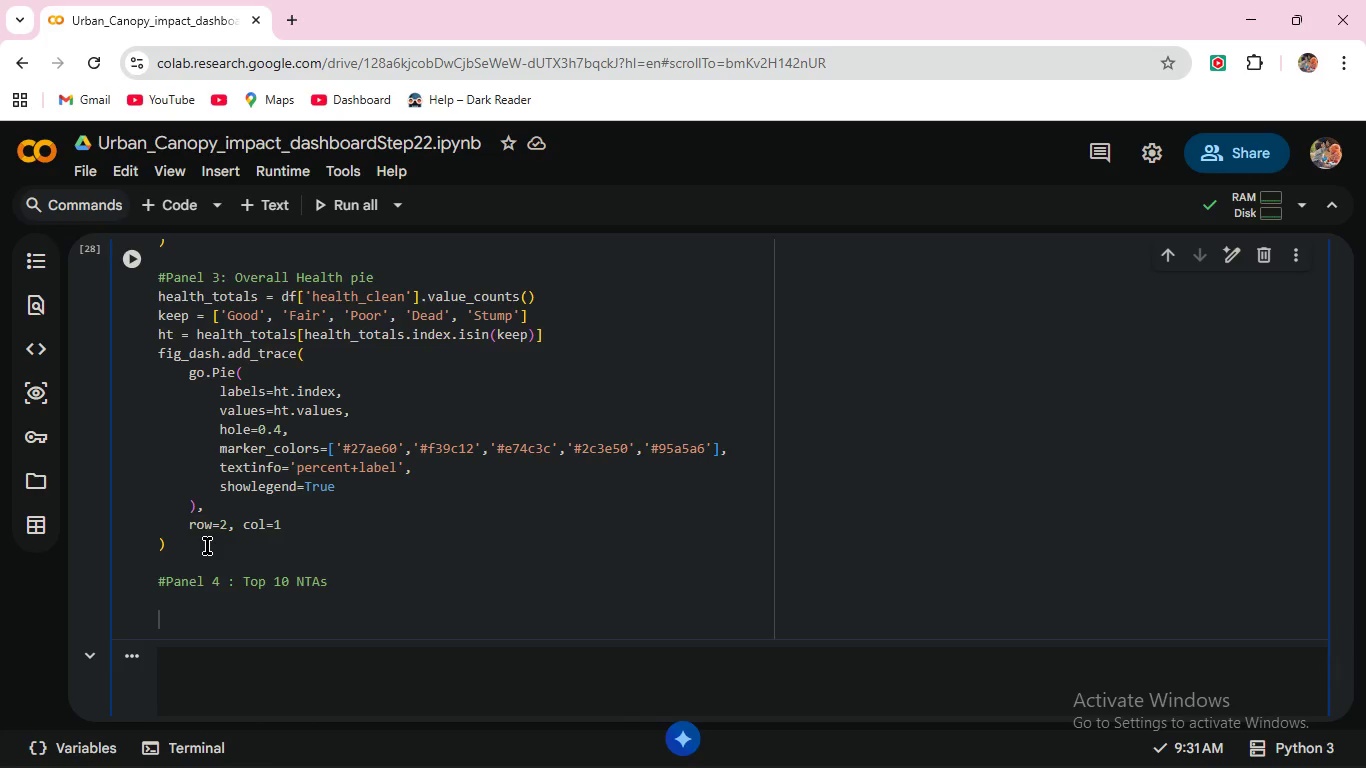 
type(1op)
key(Backspace)
key(Backspace)
key(Backspace)
type(top10 = nta_)
 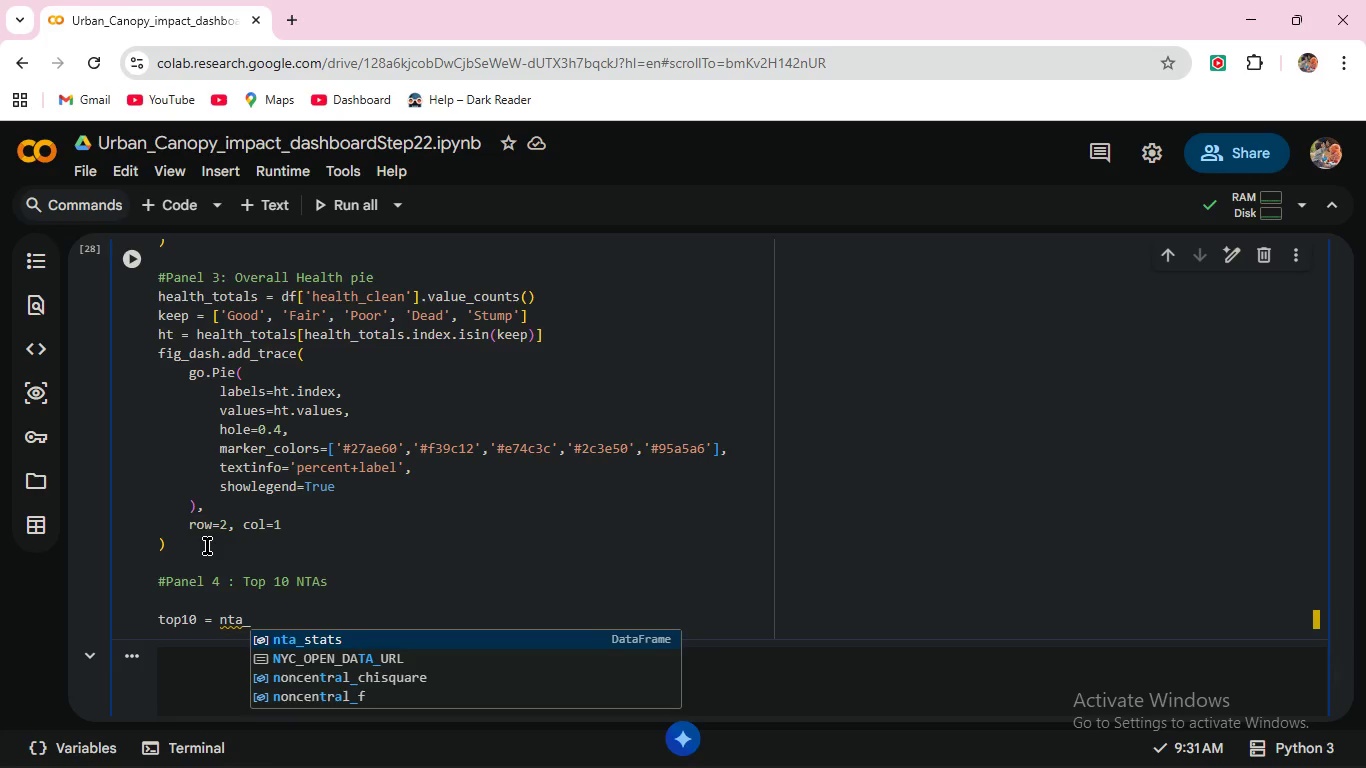 
key(Enter)
 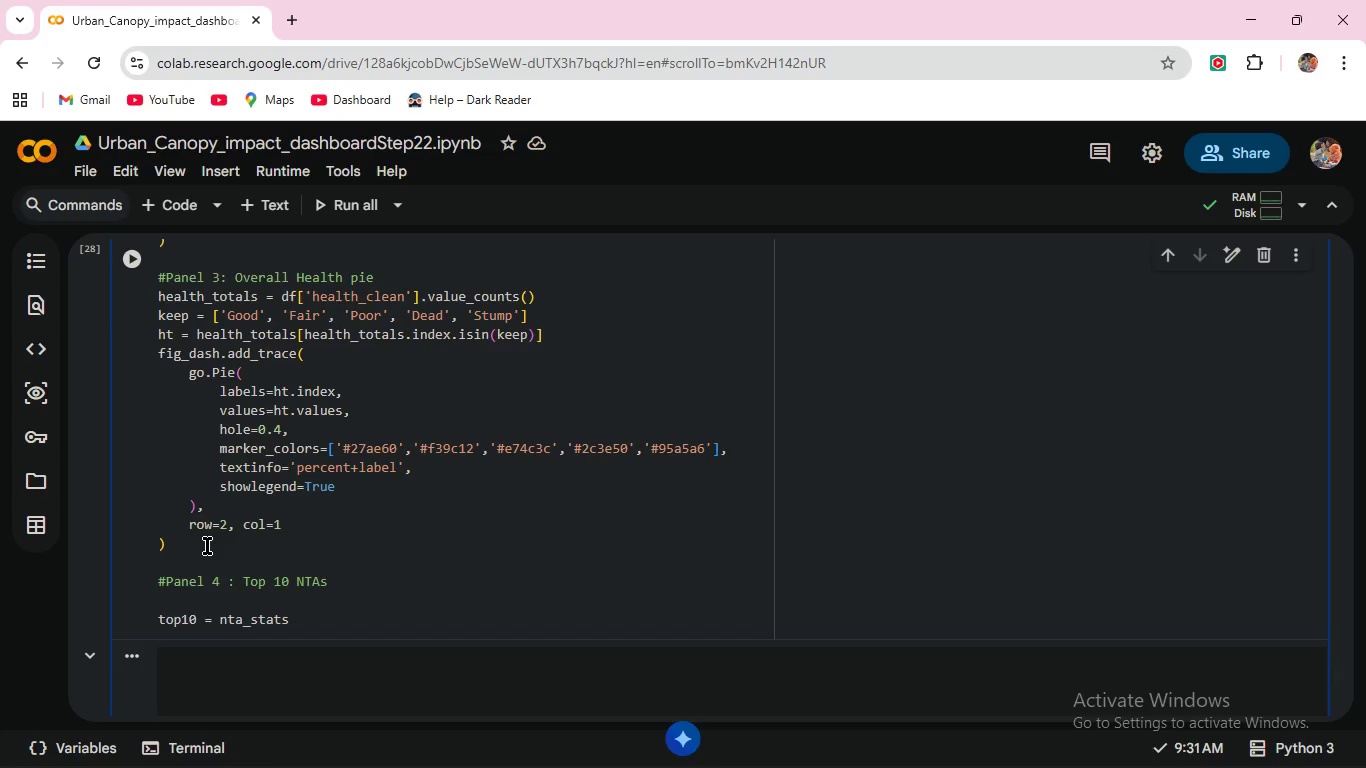 
type(.nlargest)
 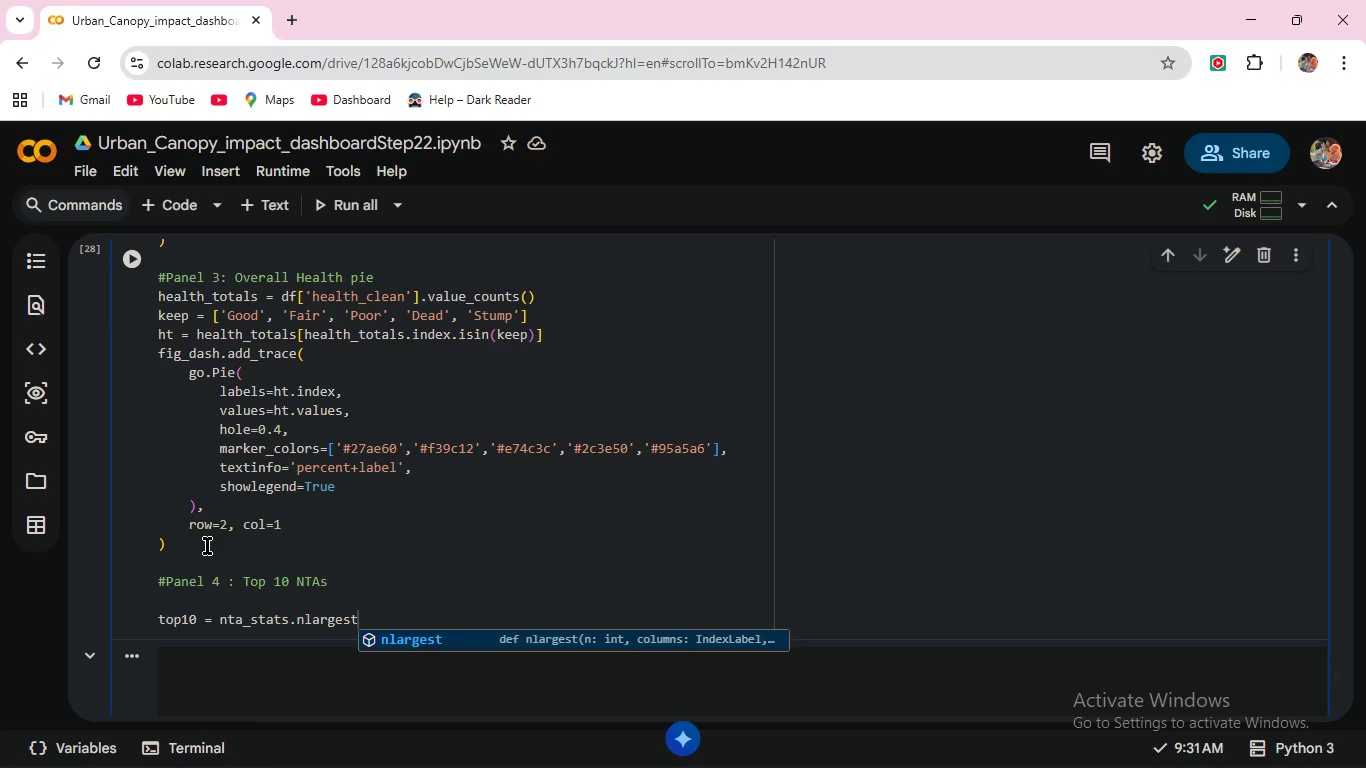 
type((10, 'pct_priority)
 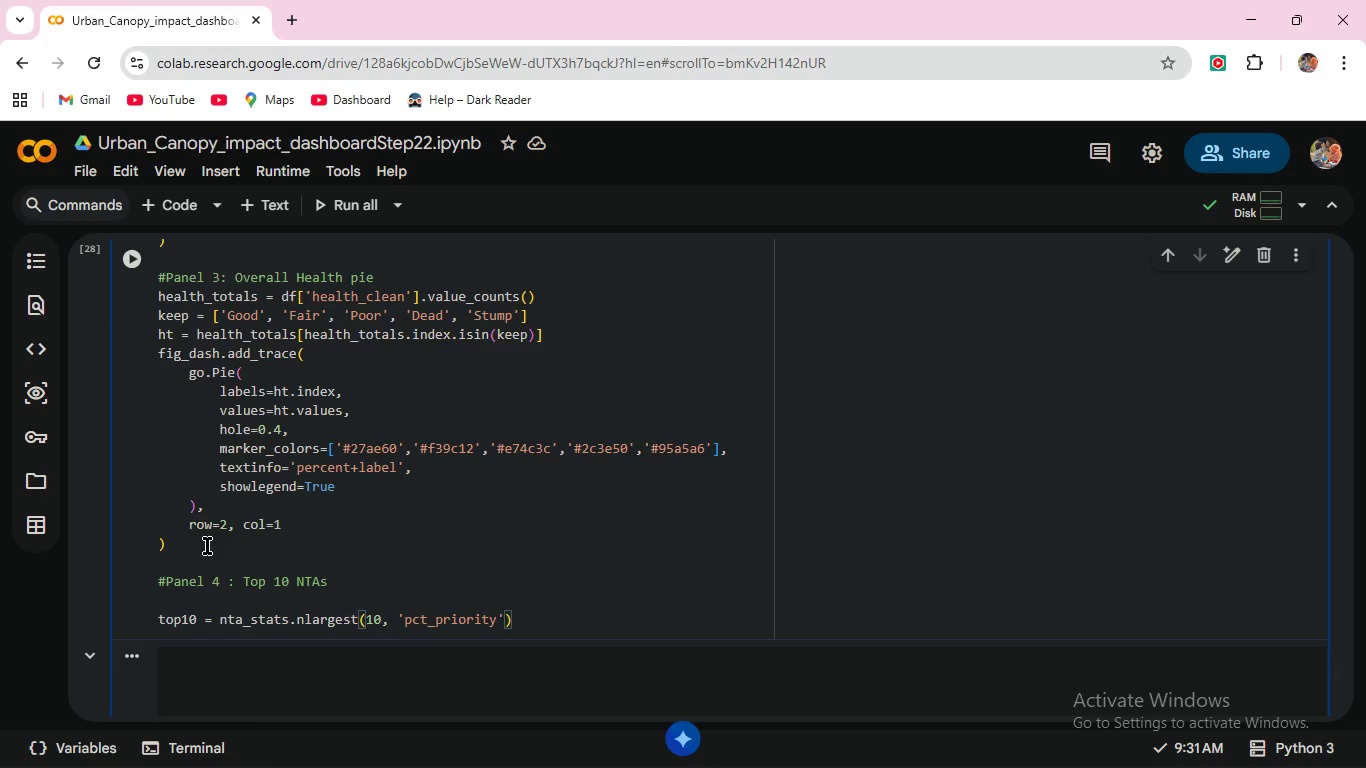 
wait(5.5)
 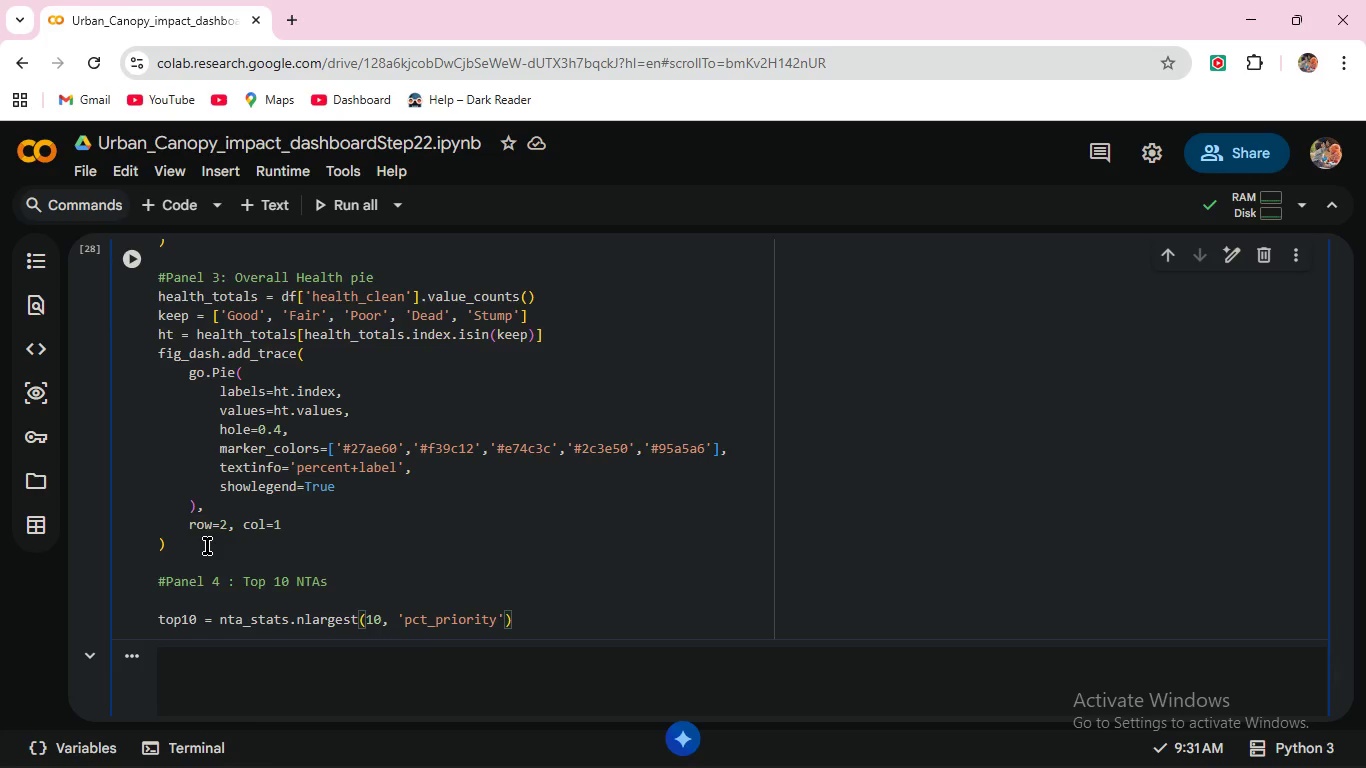 
key(ArrowRight)
 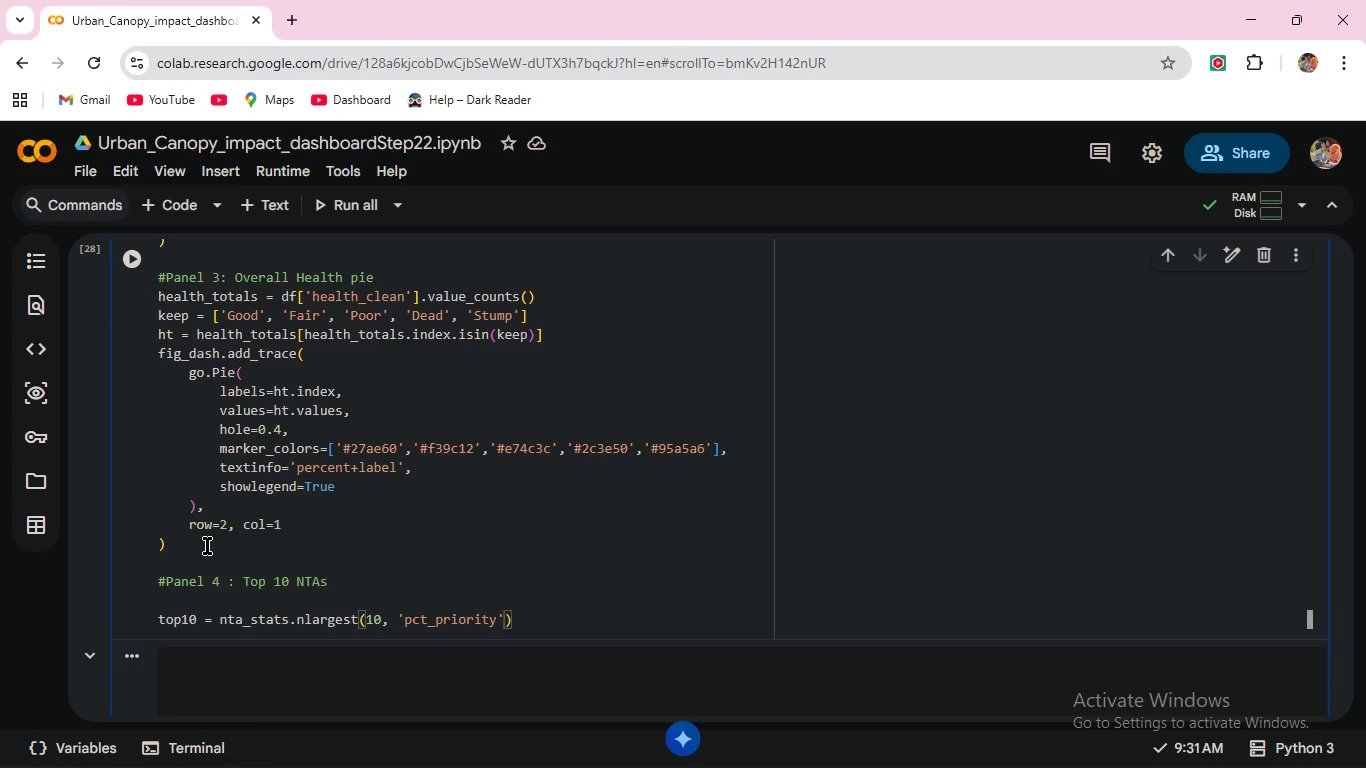 
key(Period)
 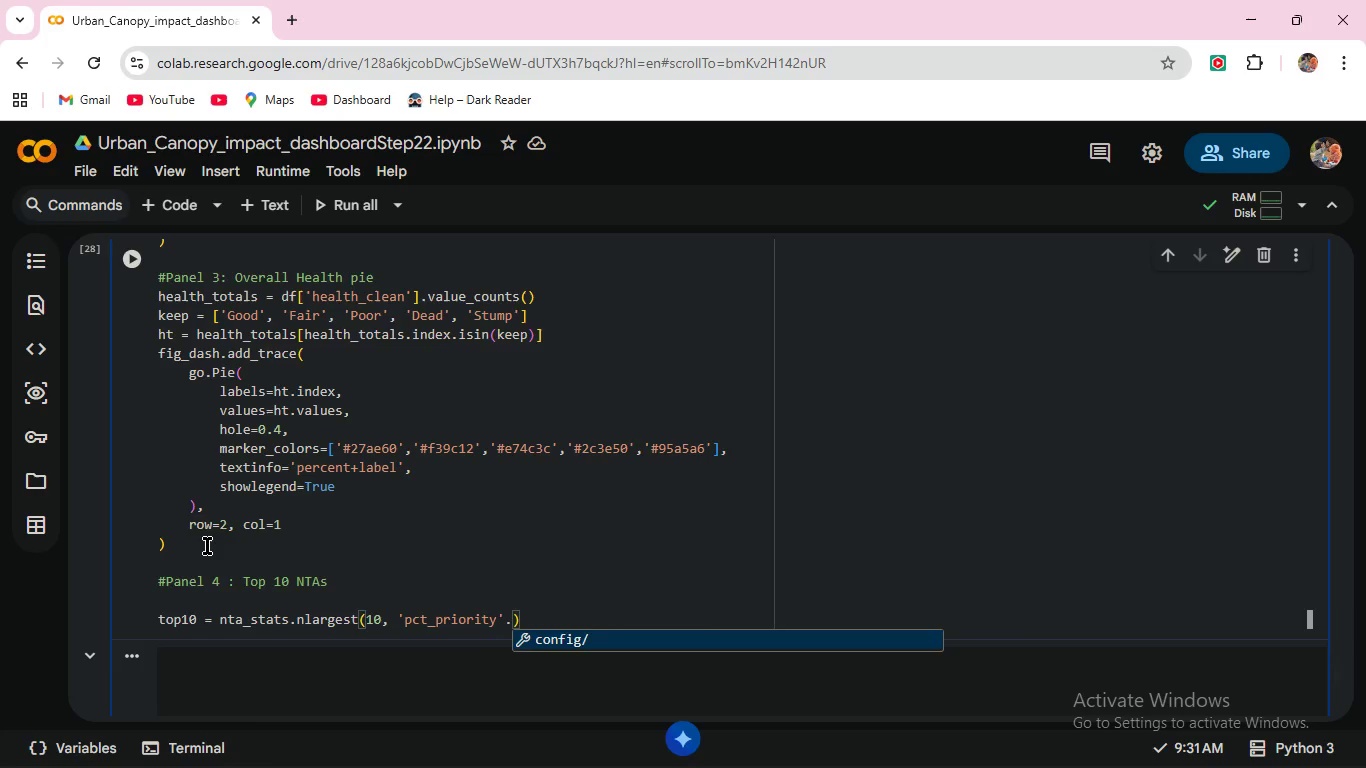 
key(Backspace)
 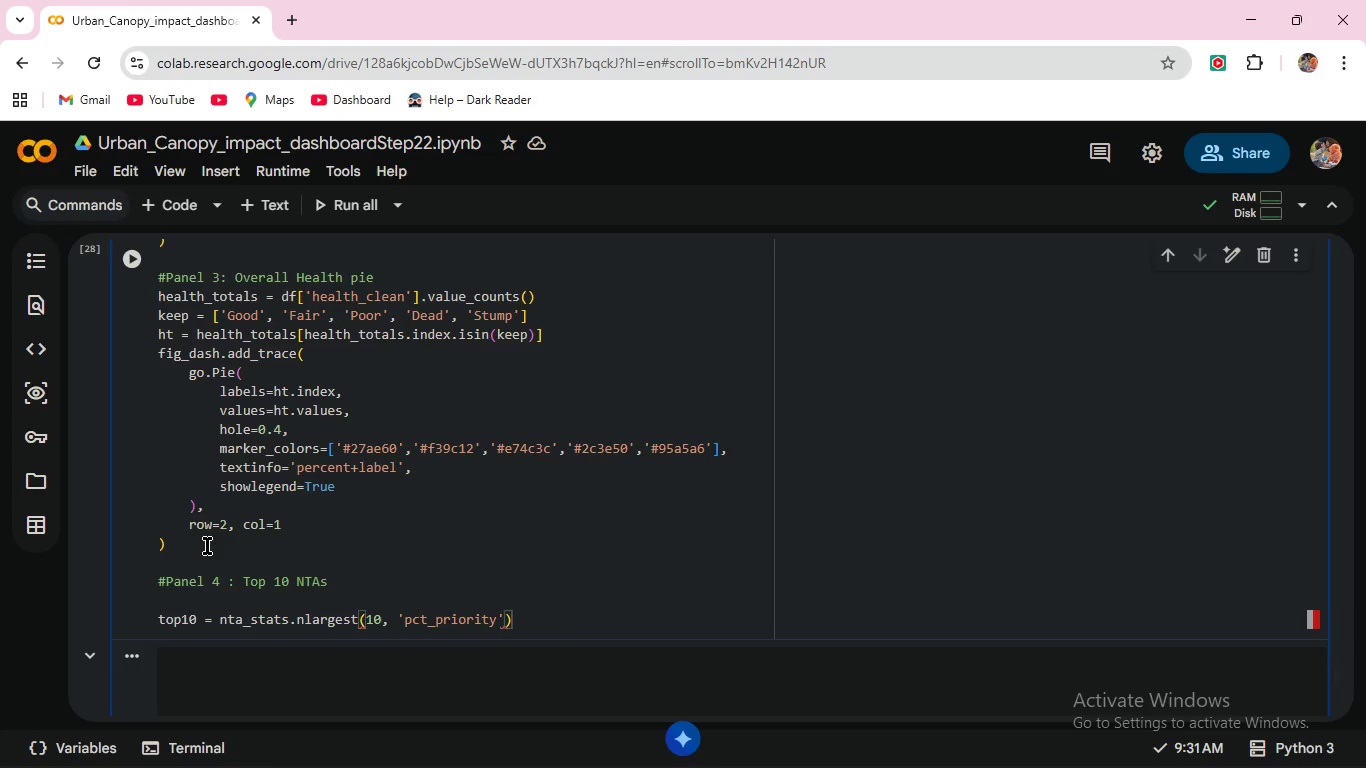 
key(ArrowRight)
 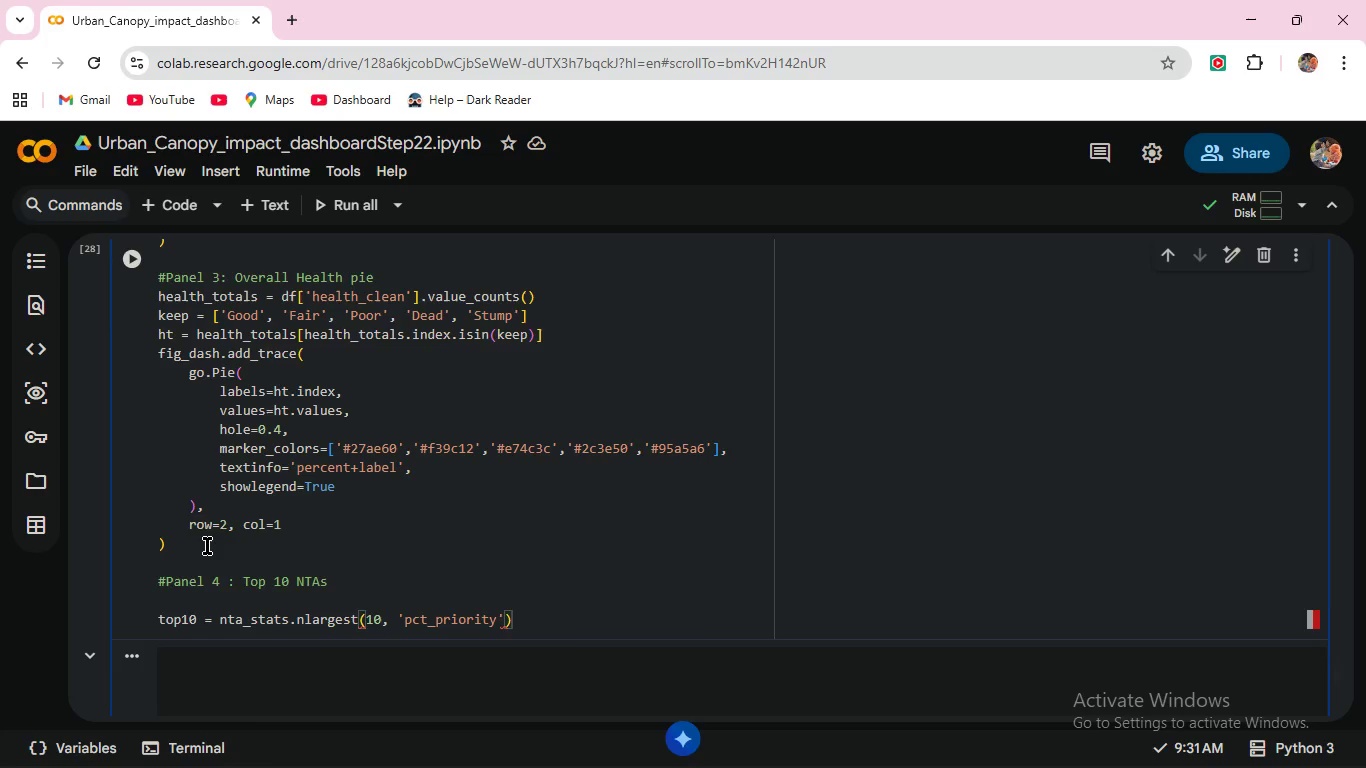 
key(ArrowRight)
 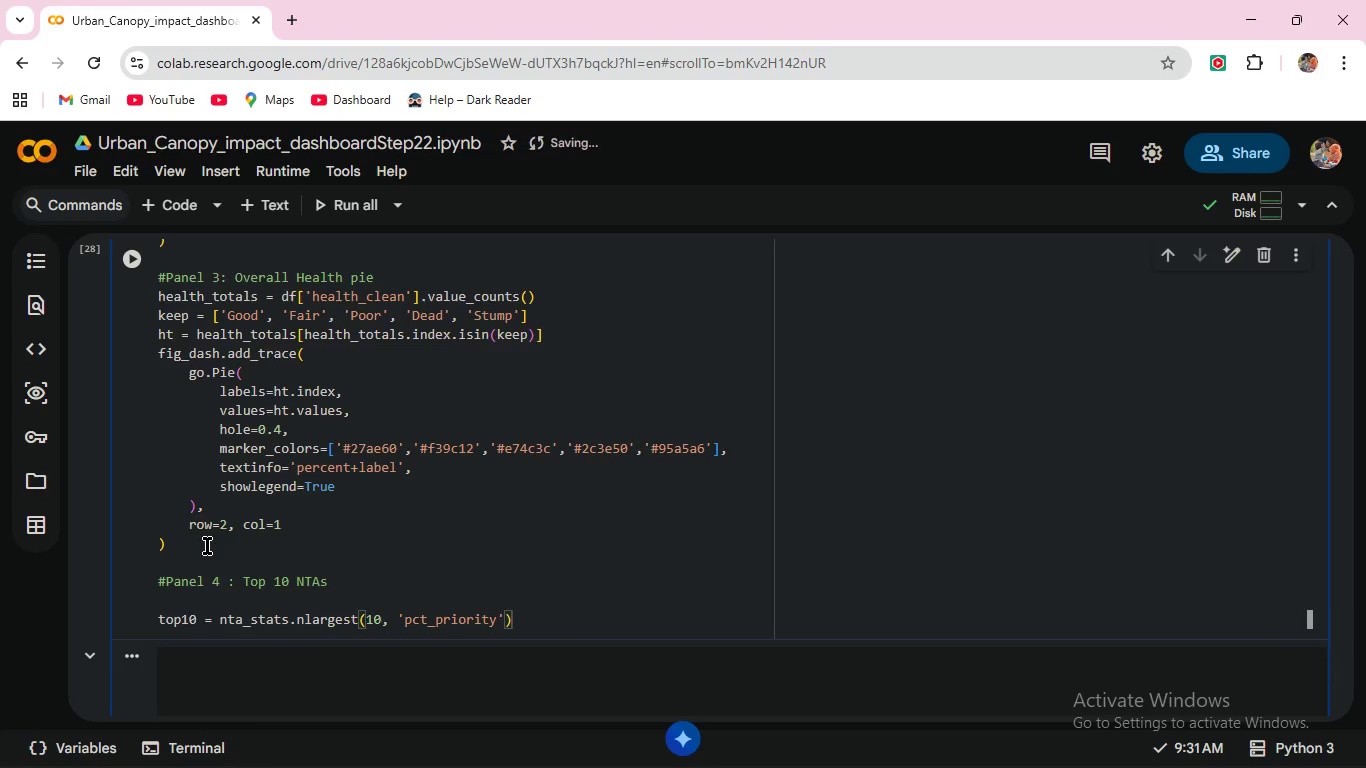 
type(.sort)
 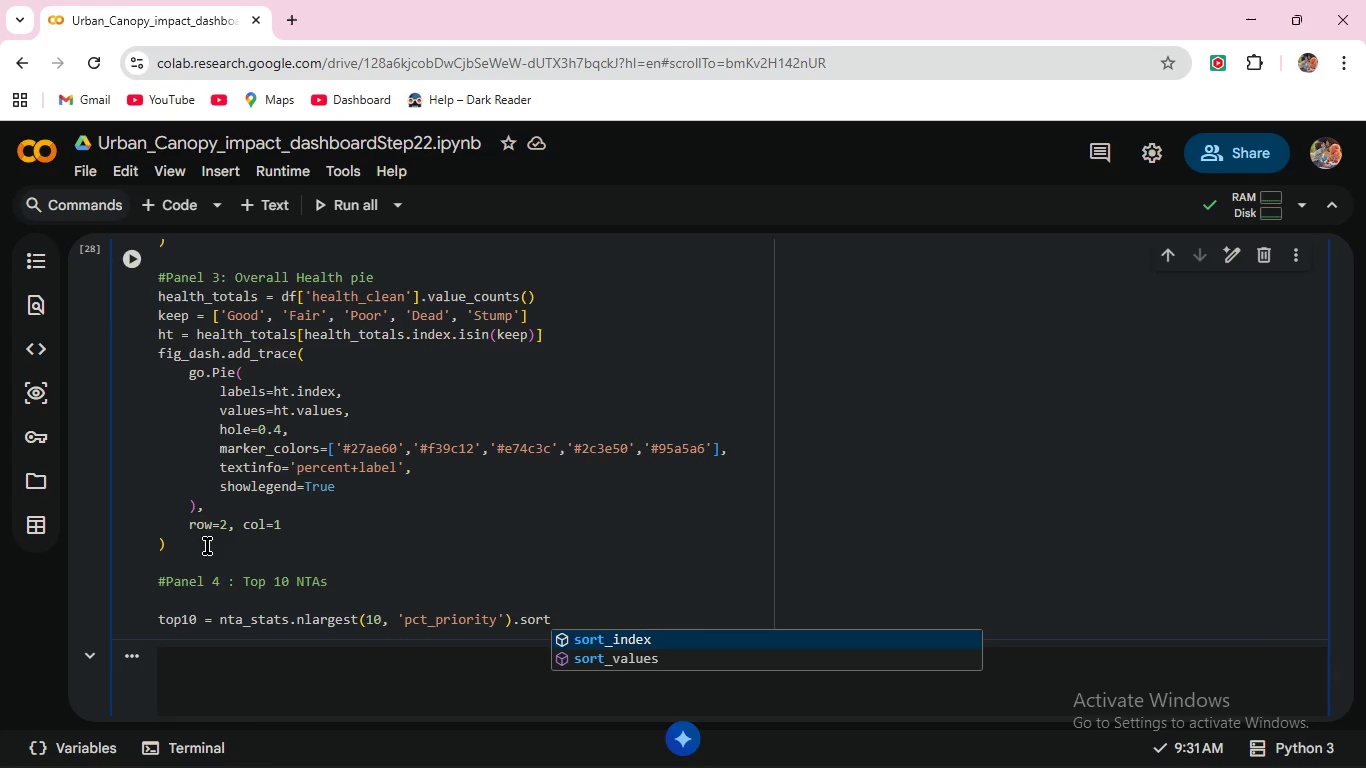 
key(ArrowDown)
 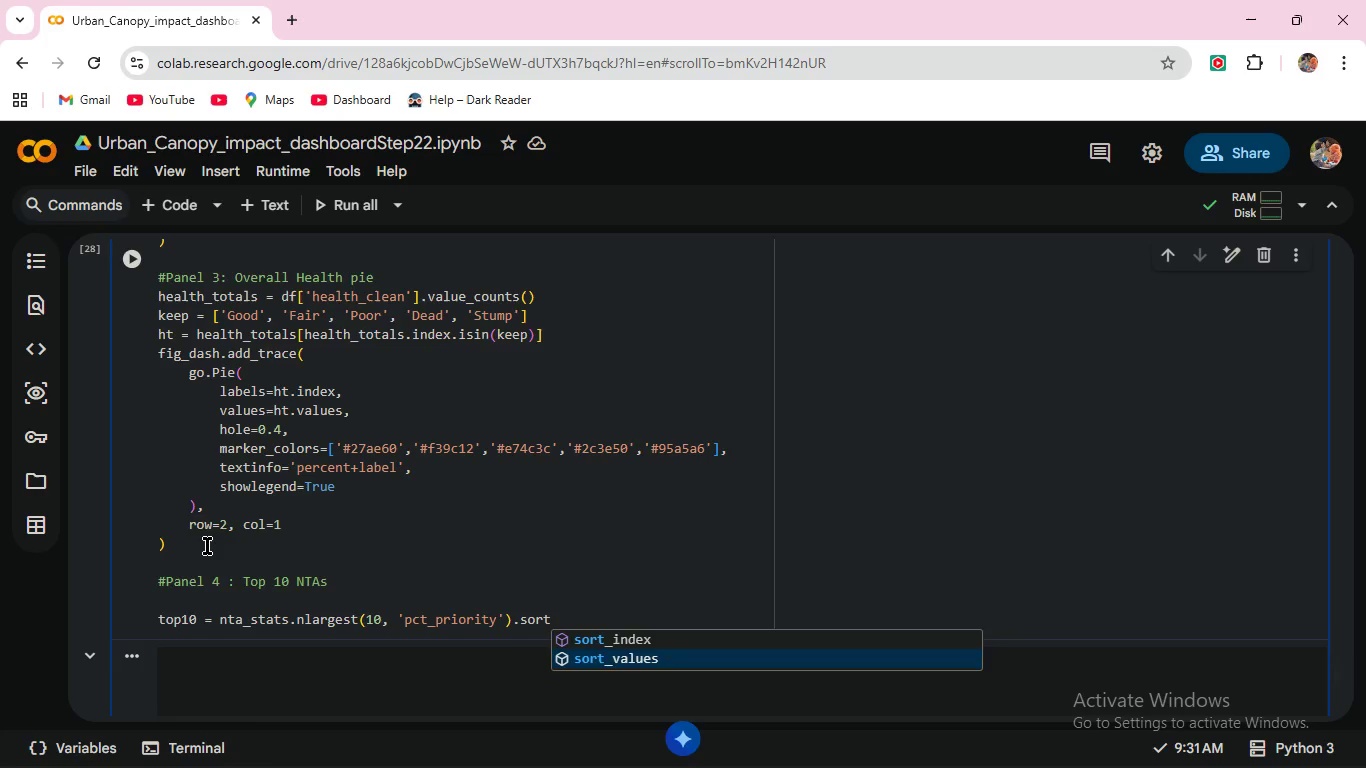 
key(Enter)
 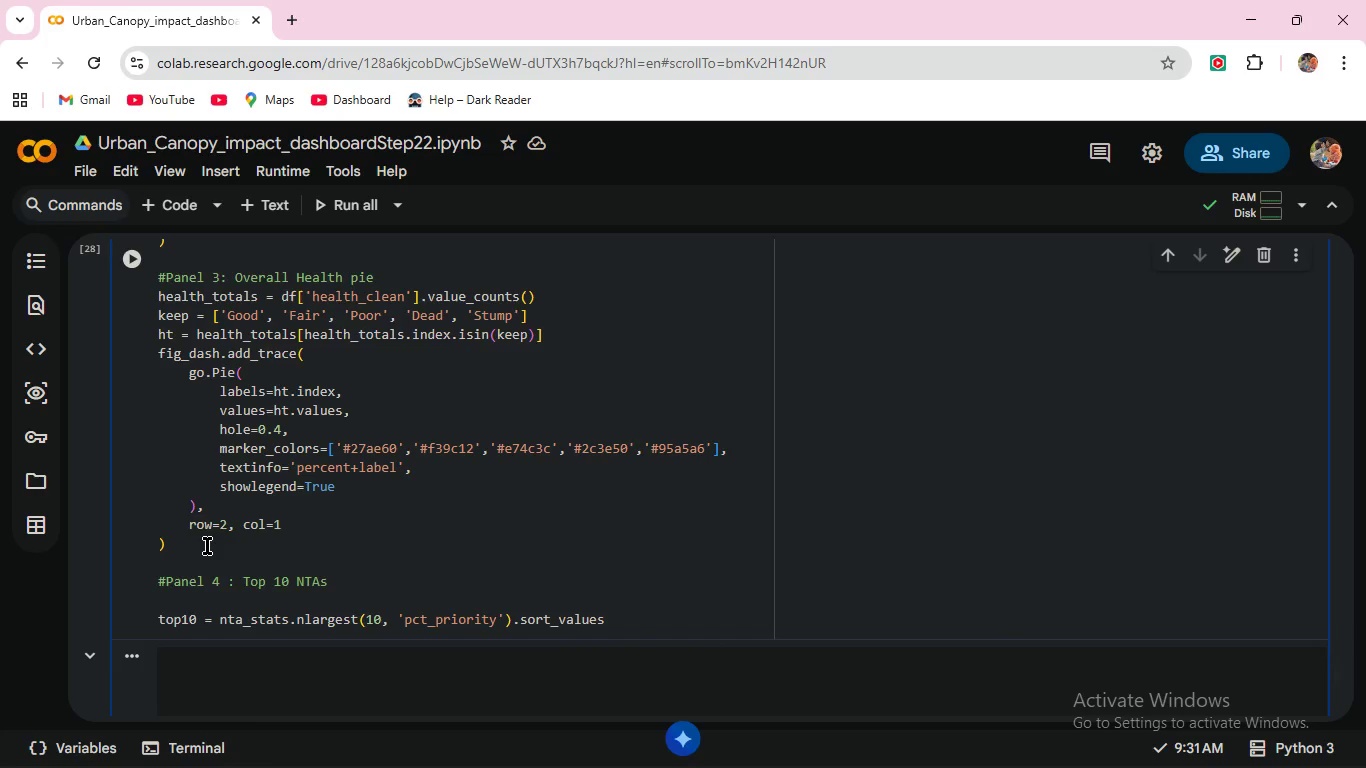 
type(('pct_priority)
 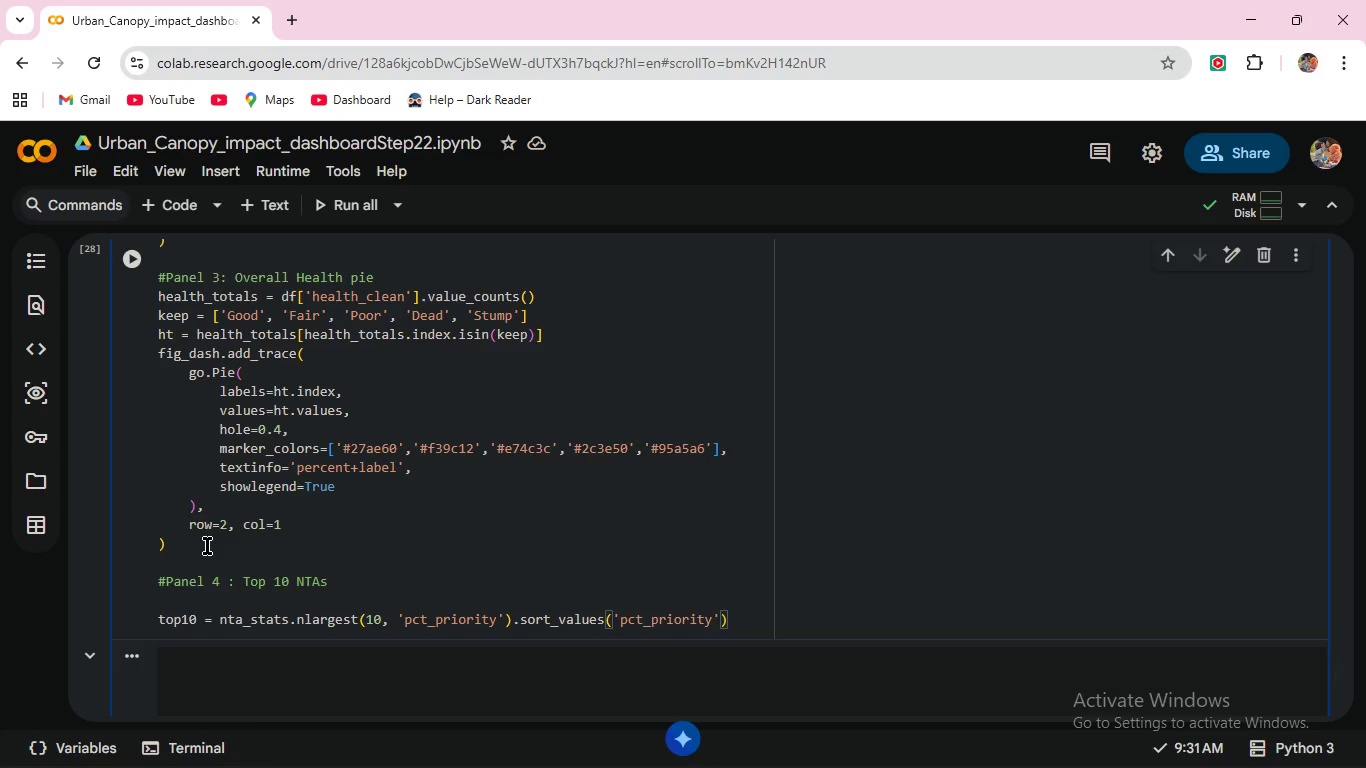 
wait(8.08)
 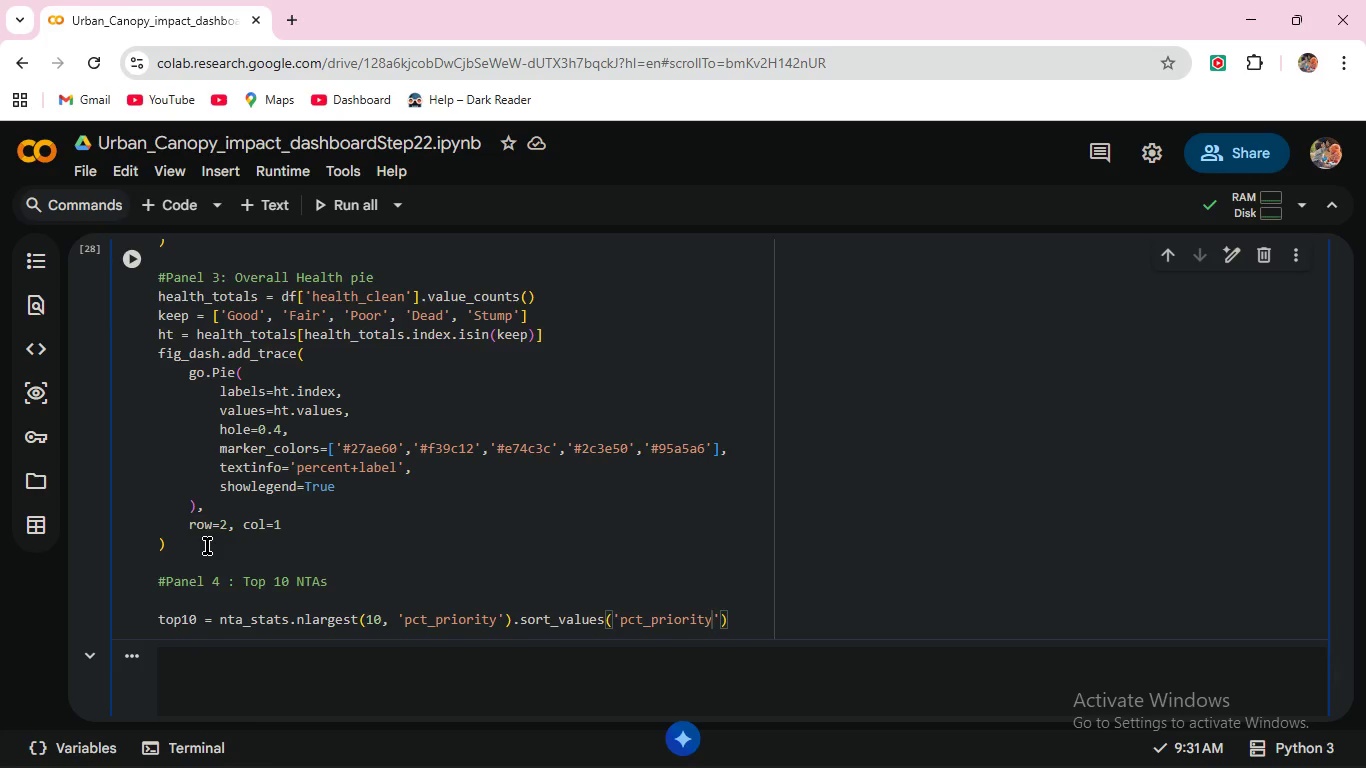 
left_click([736, 619])
 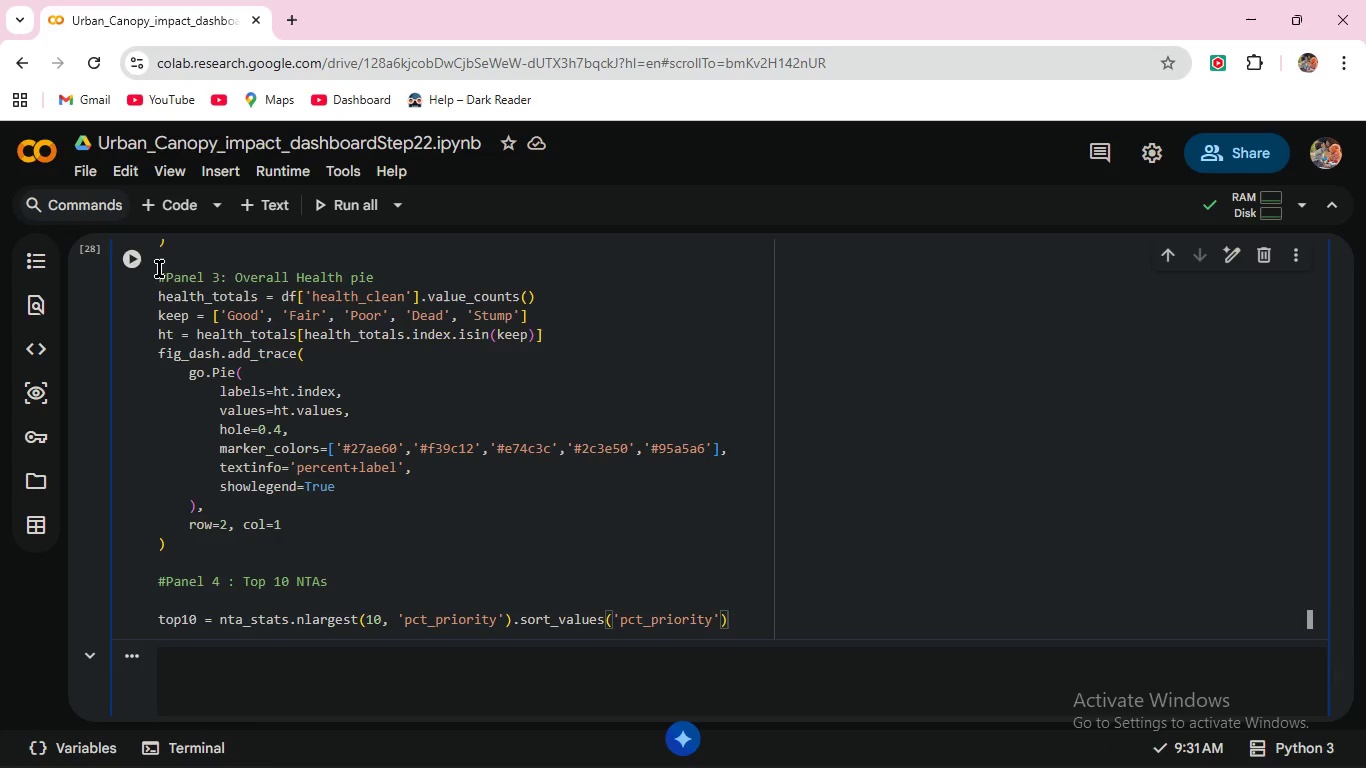 
left_click([140, 257])
 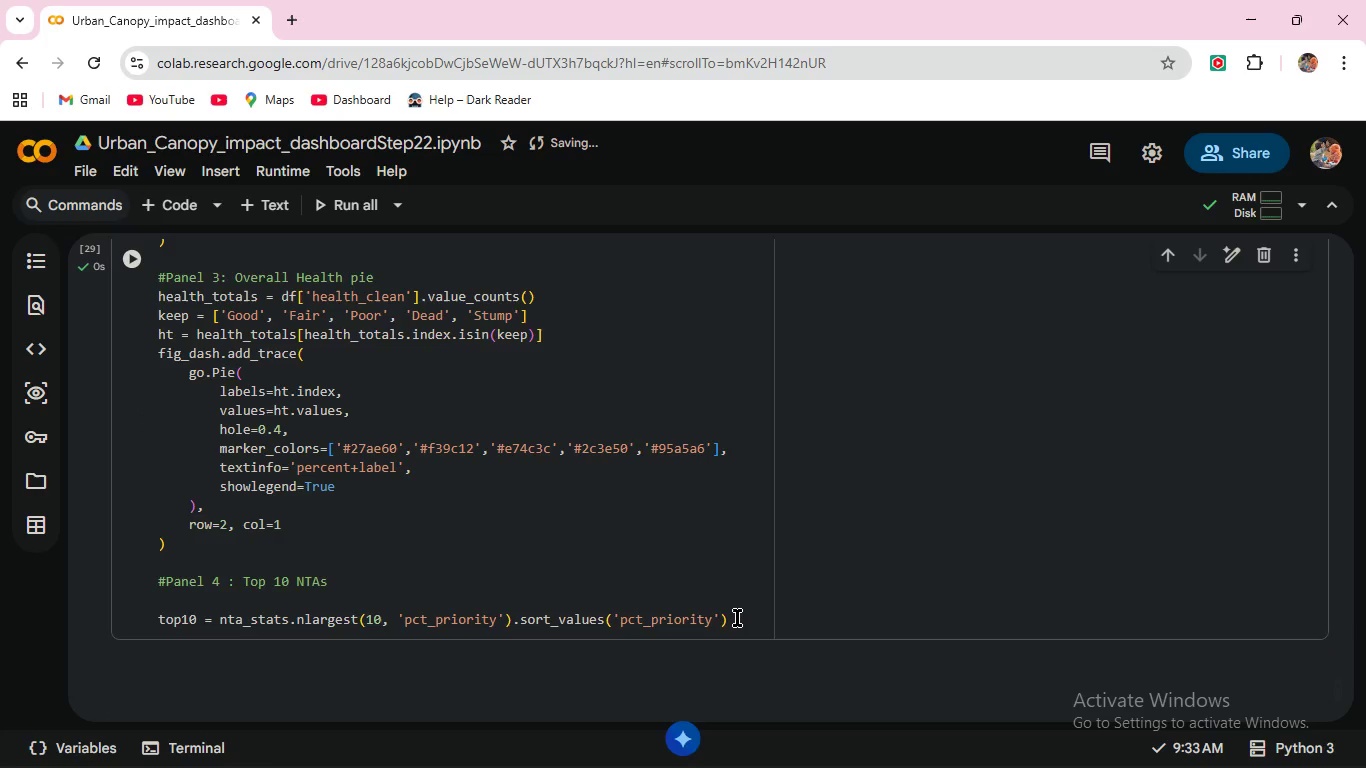 
double_click([737, 616])
 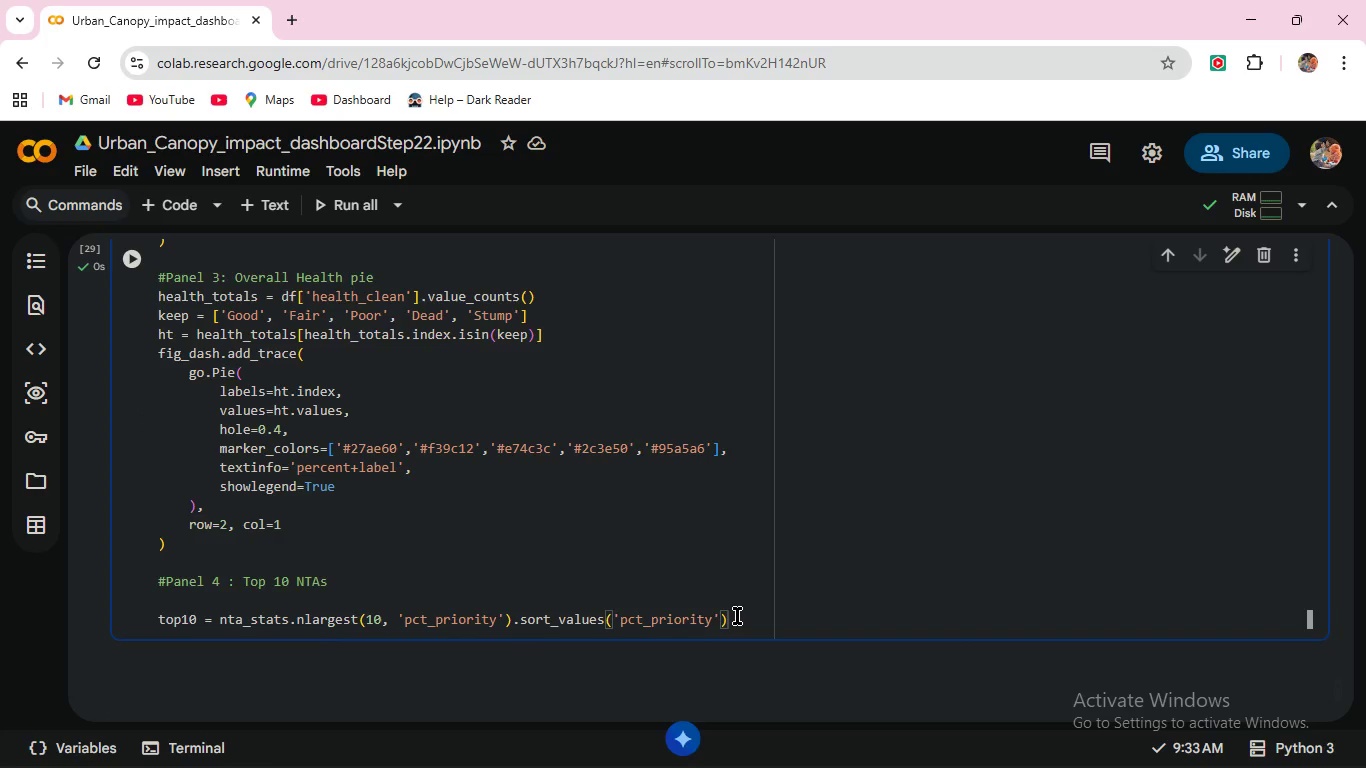 
key(Enter)
 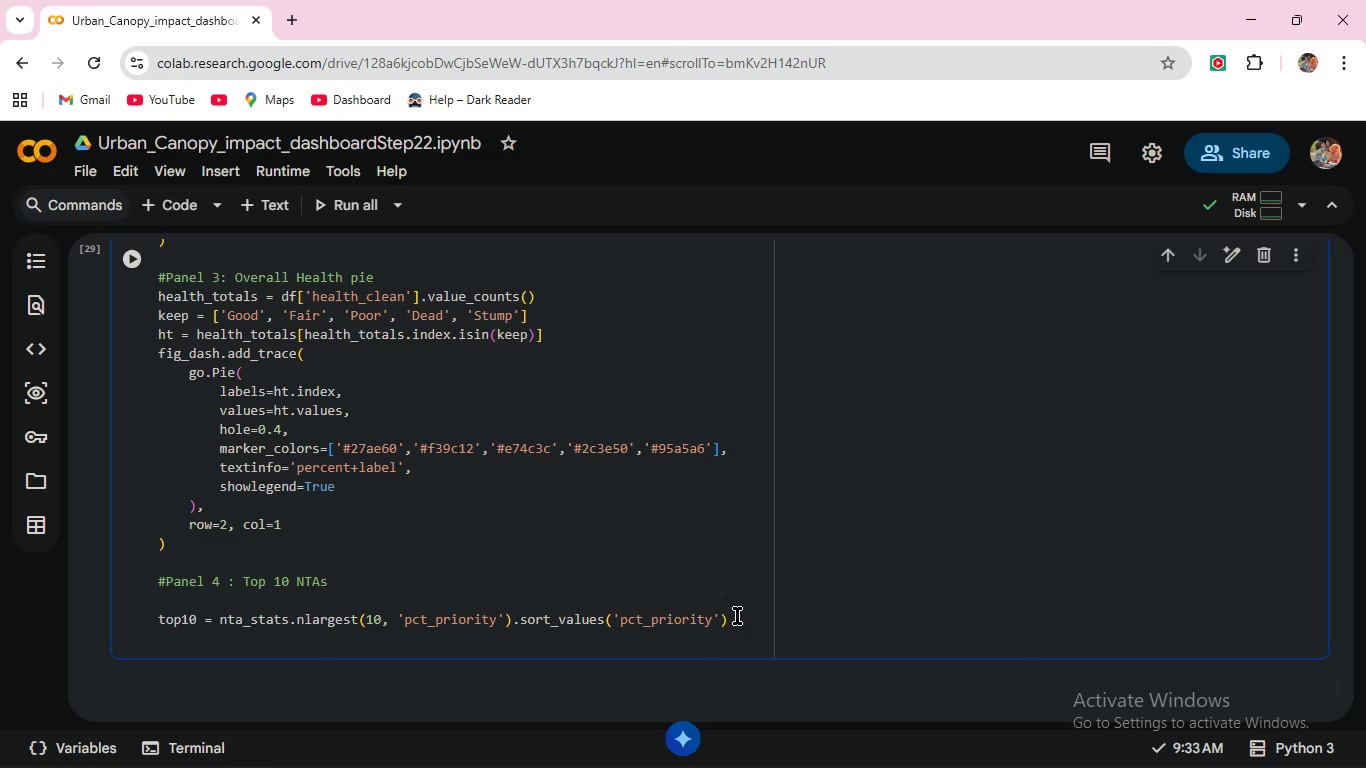 
type(fig_dash.add_trace()
 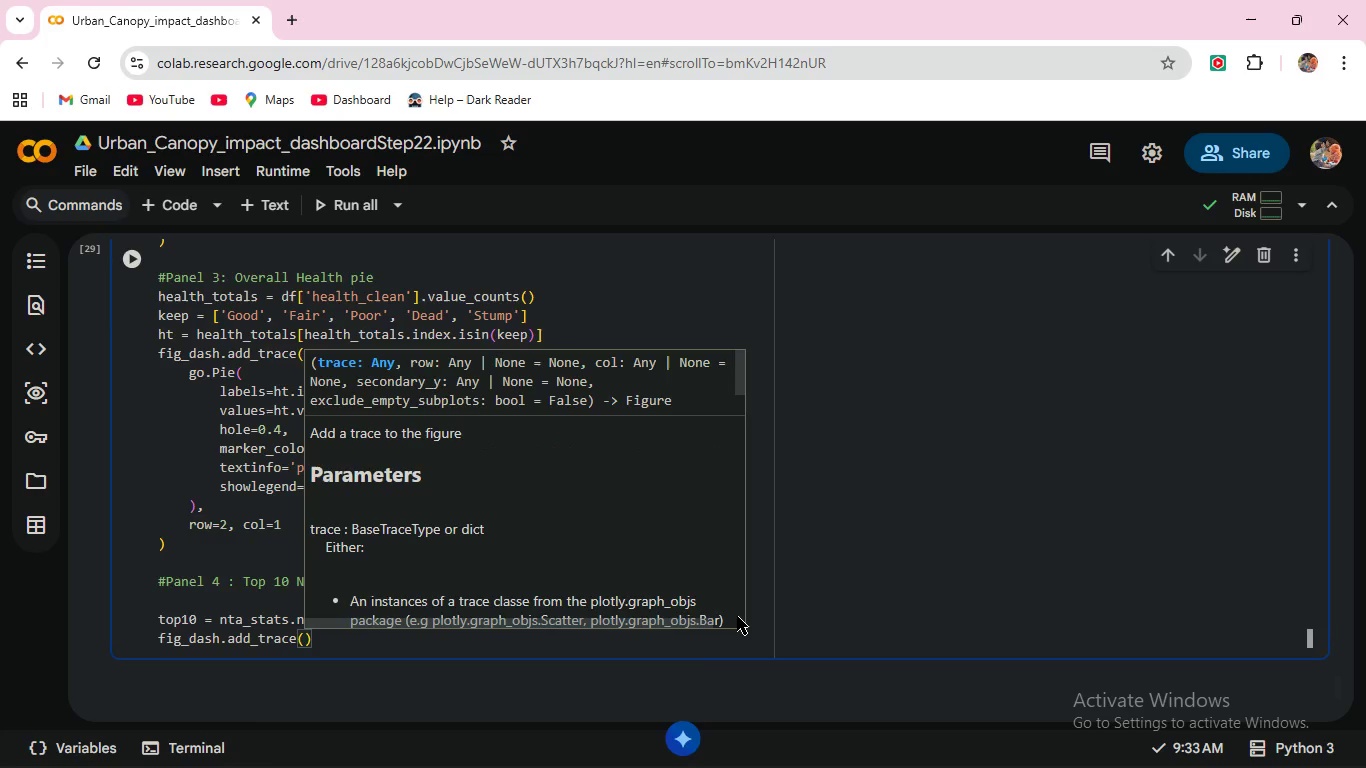 
key(Enter)
 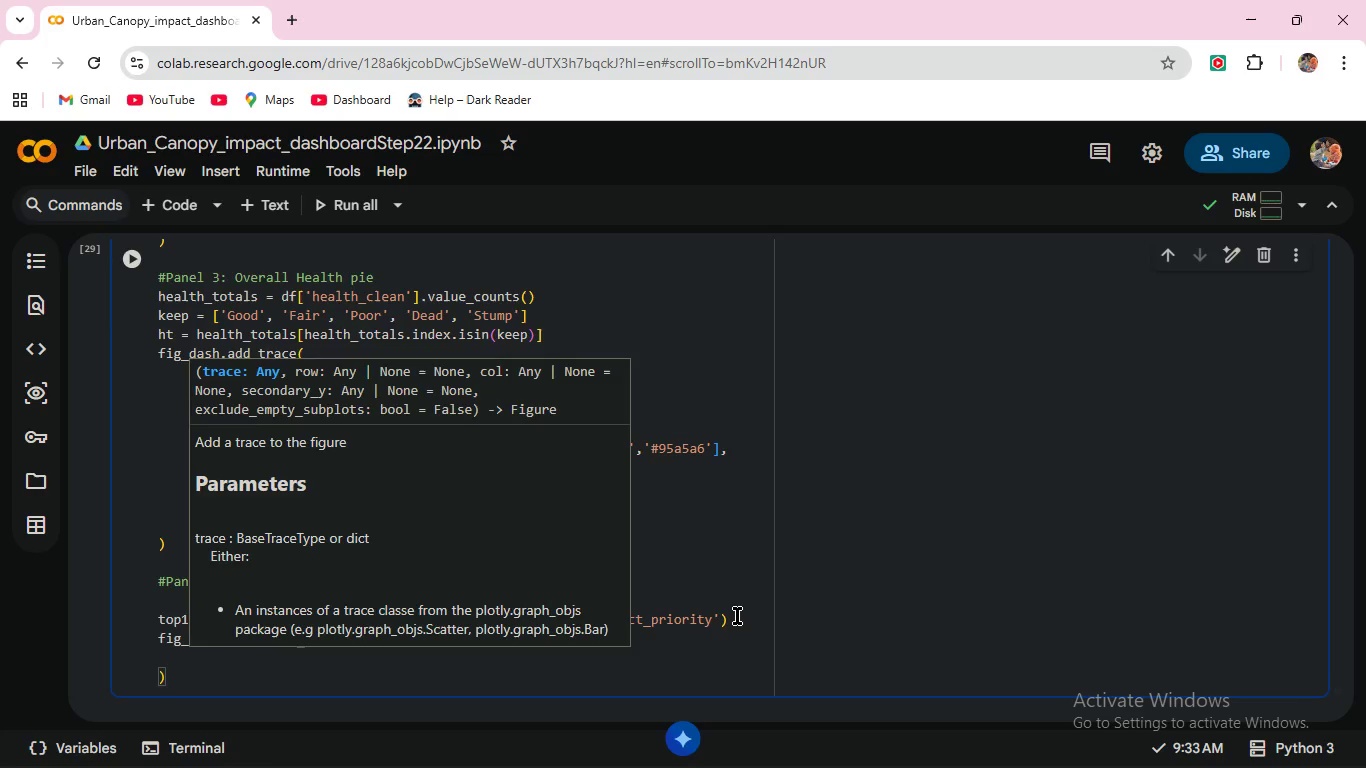 
type(go.Bar()
 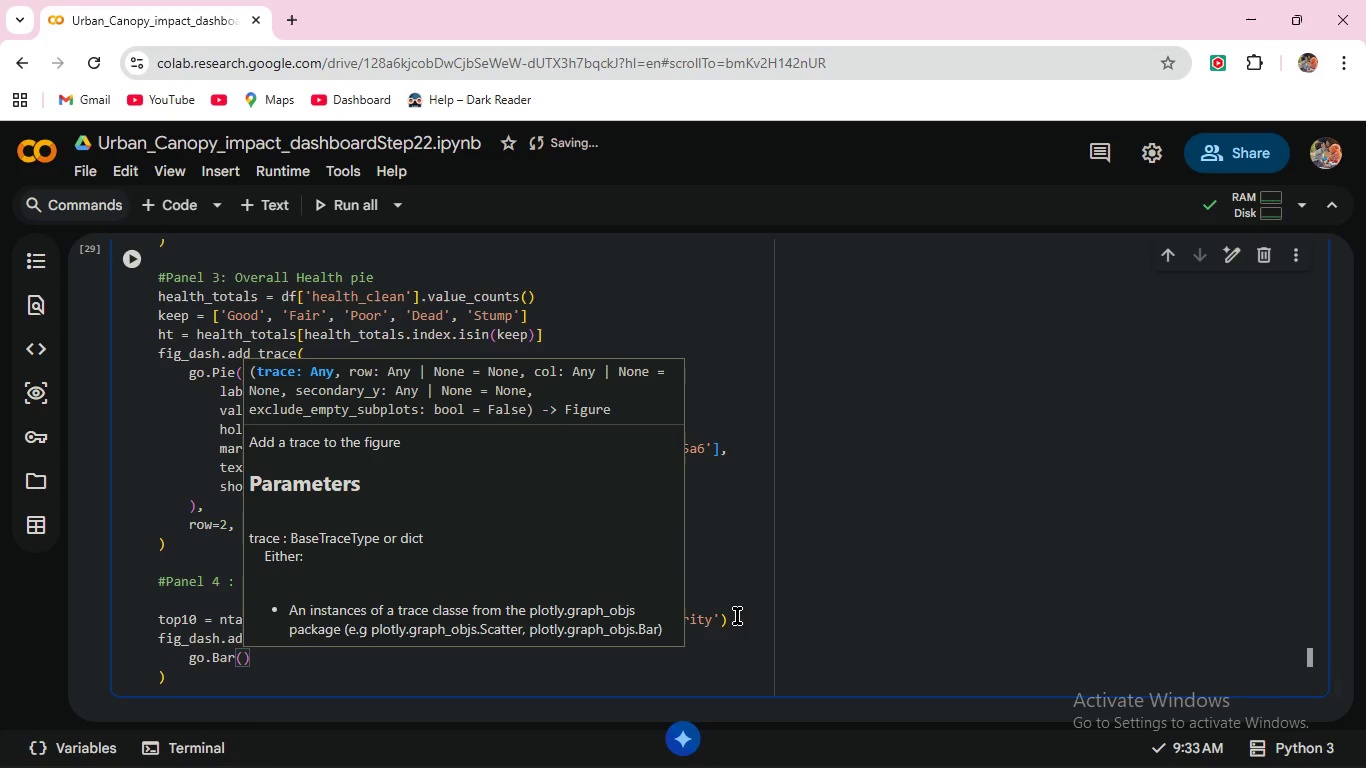 
key(Enter)
 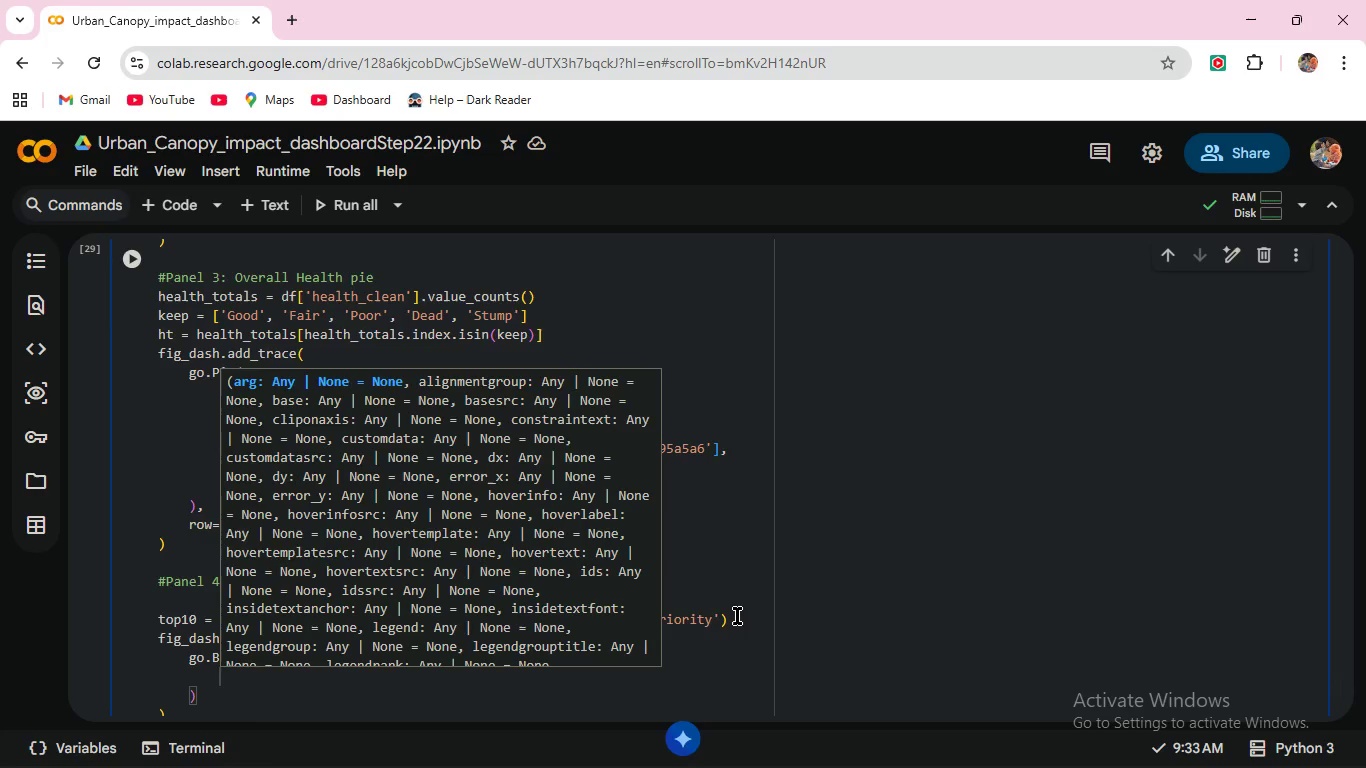 
type(y=top10['nta)
 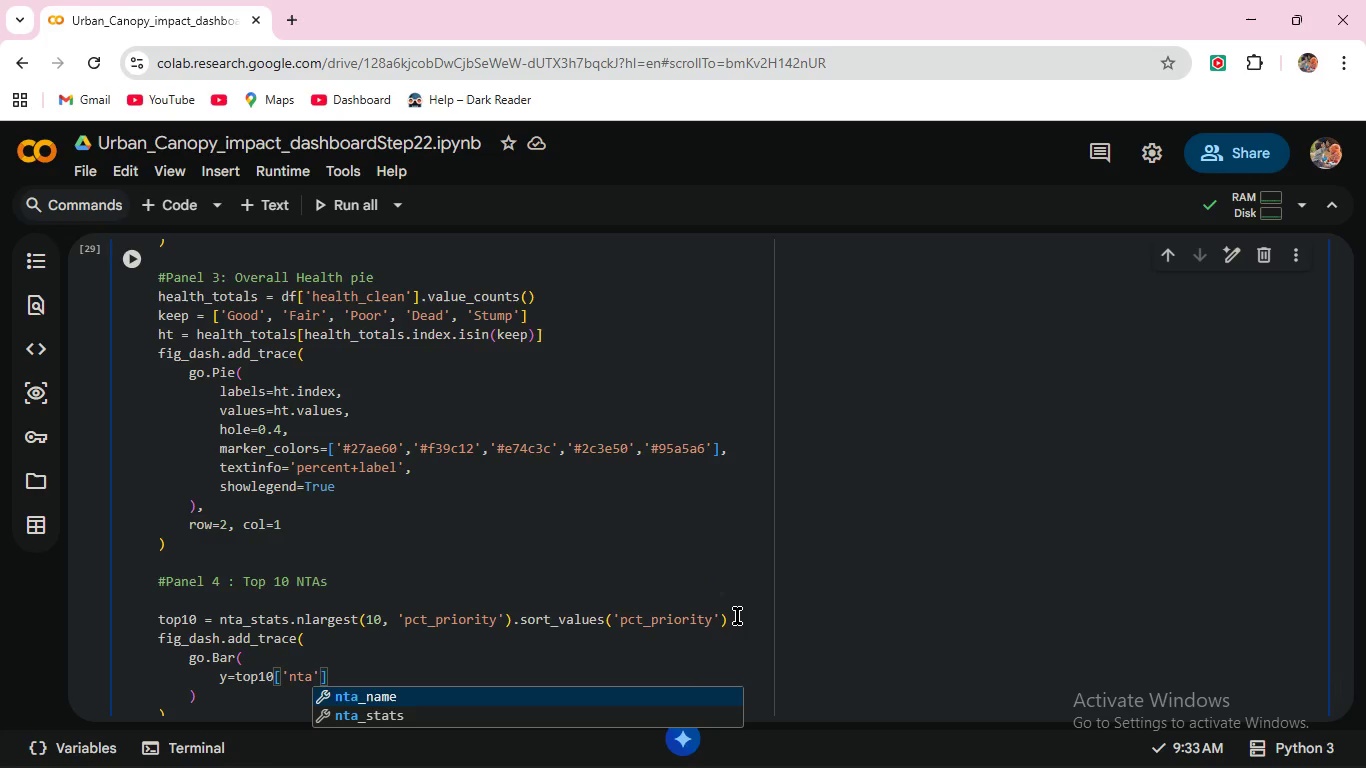 
key(Enter)
 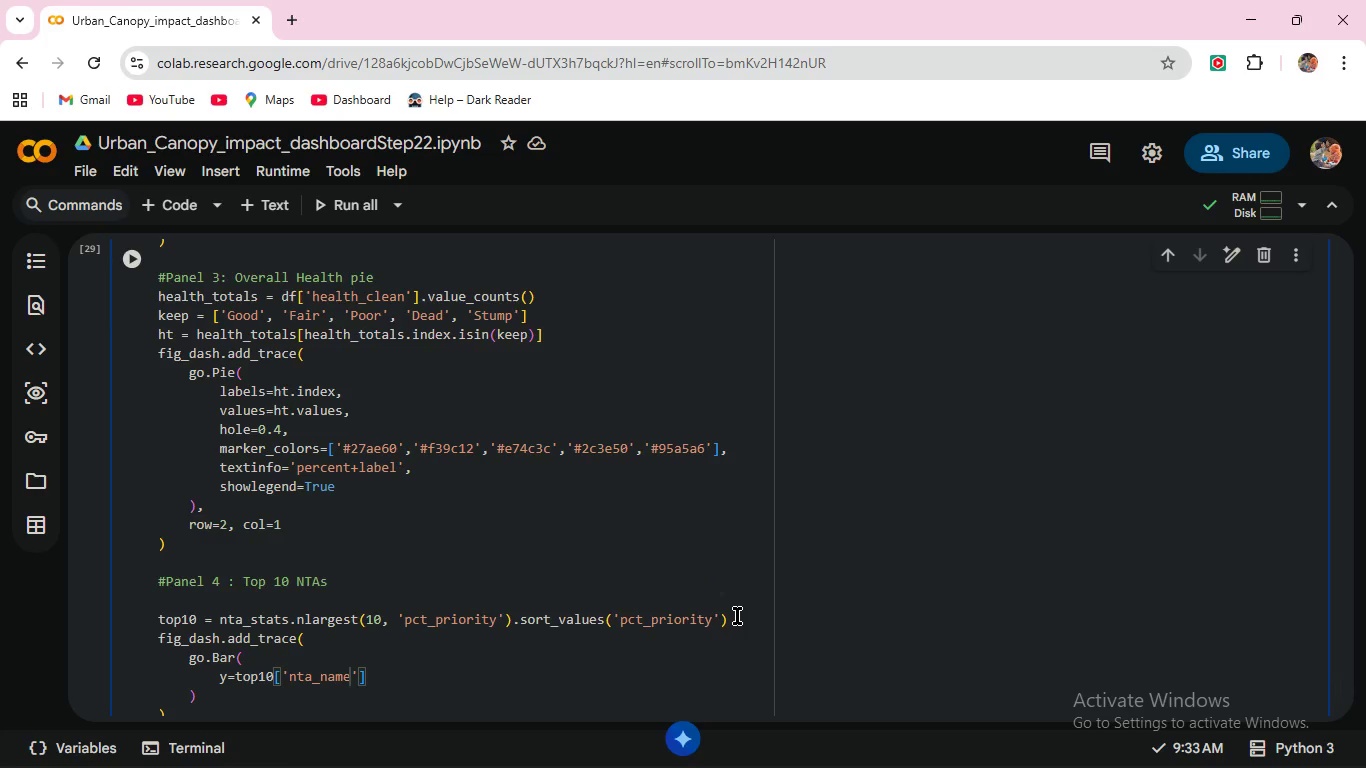 
key(ArrowRight)
 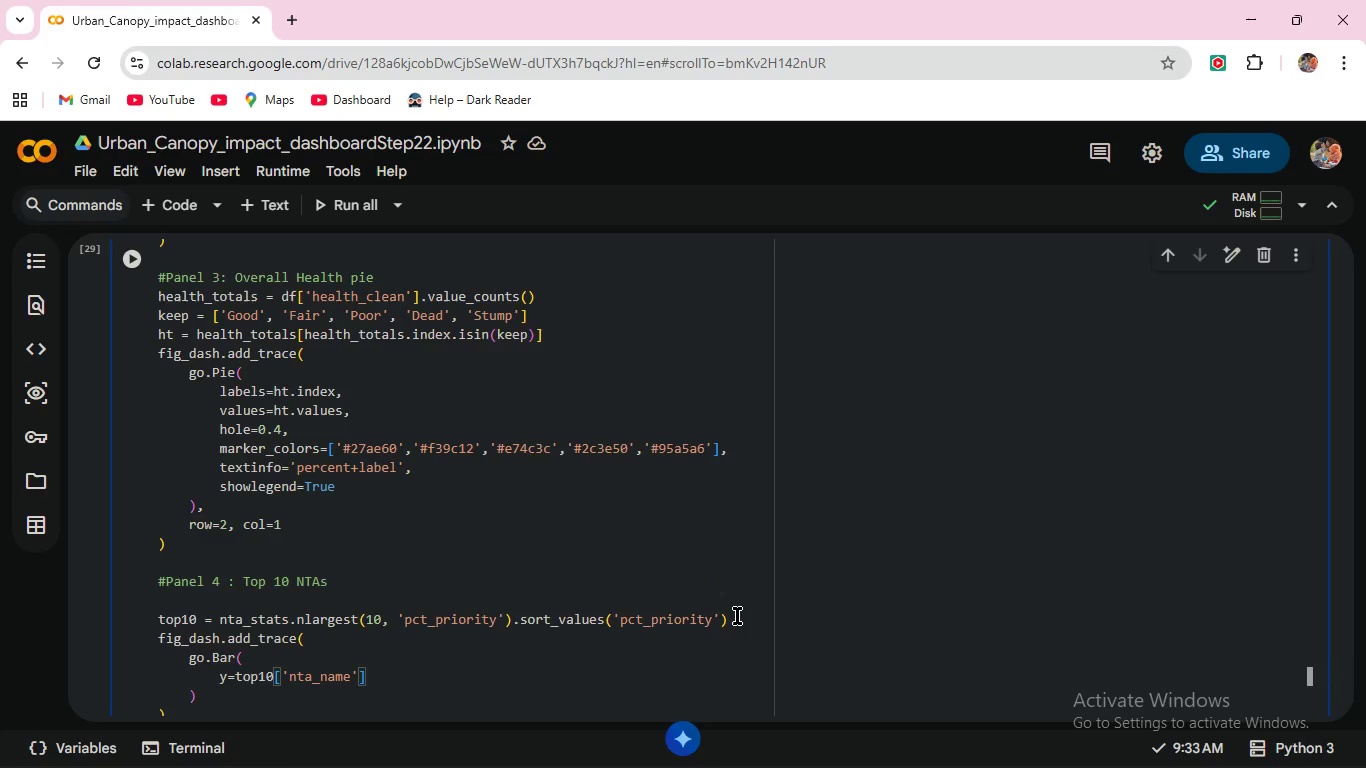 
key(ArrowRight)
 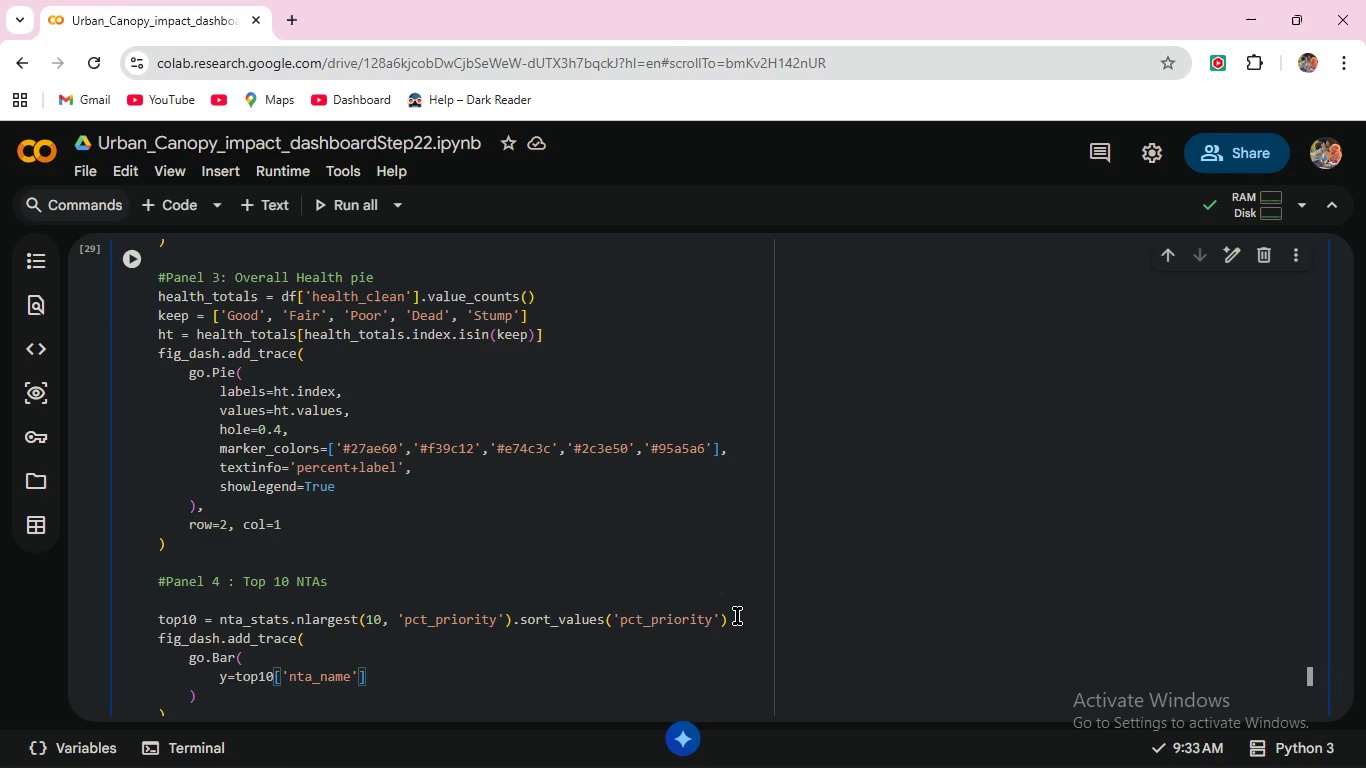 
type(.str[:25)
 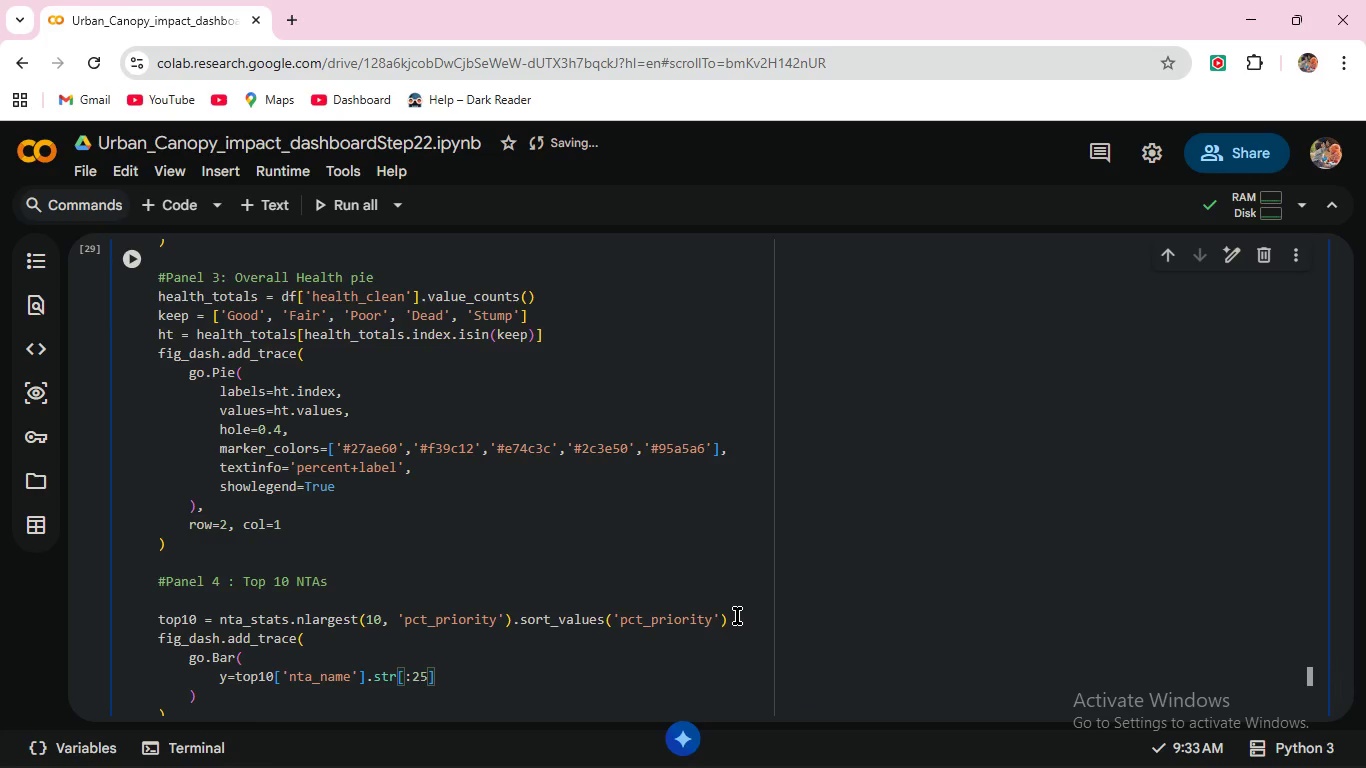 
key(ArrowRight)
 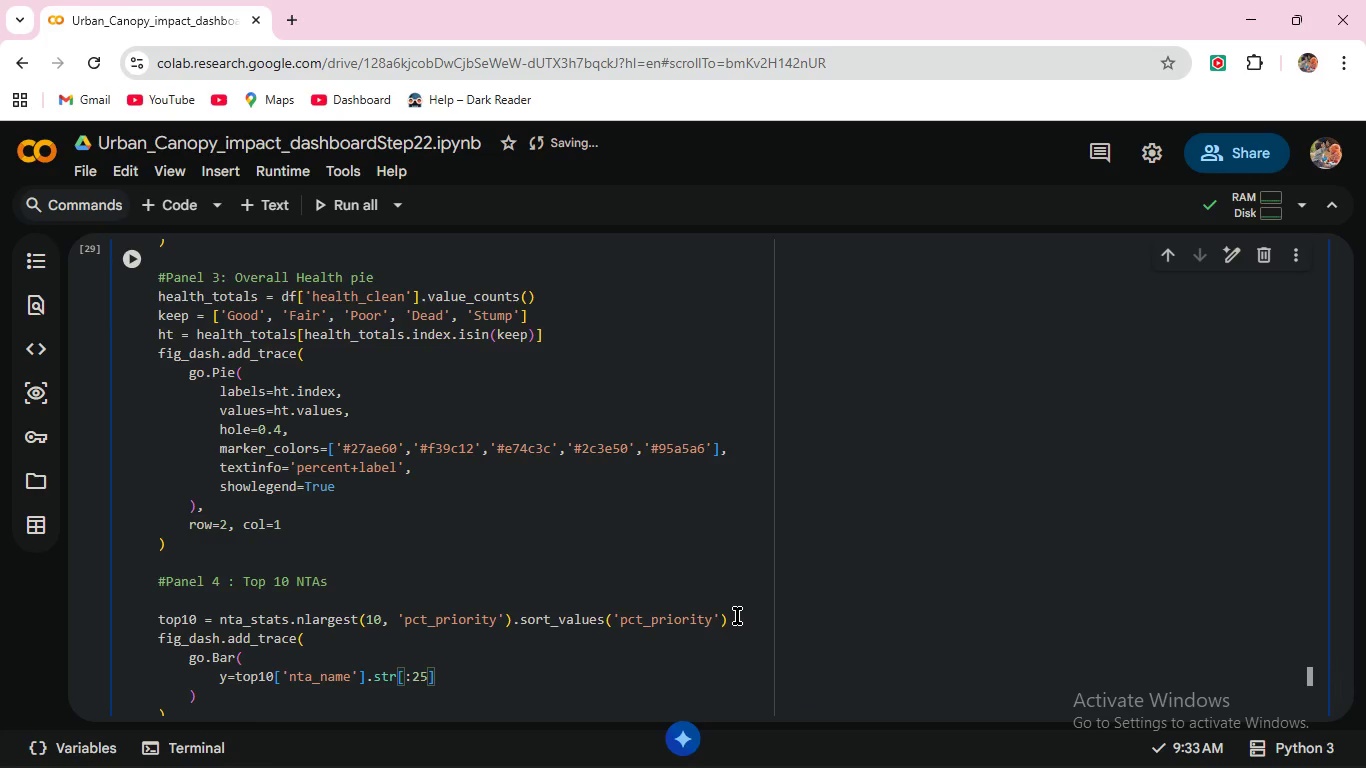 
key(Comma)
 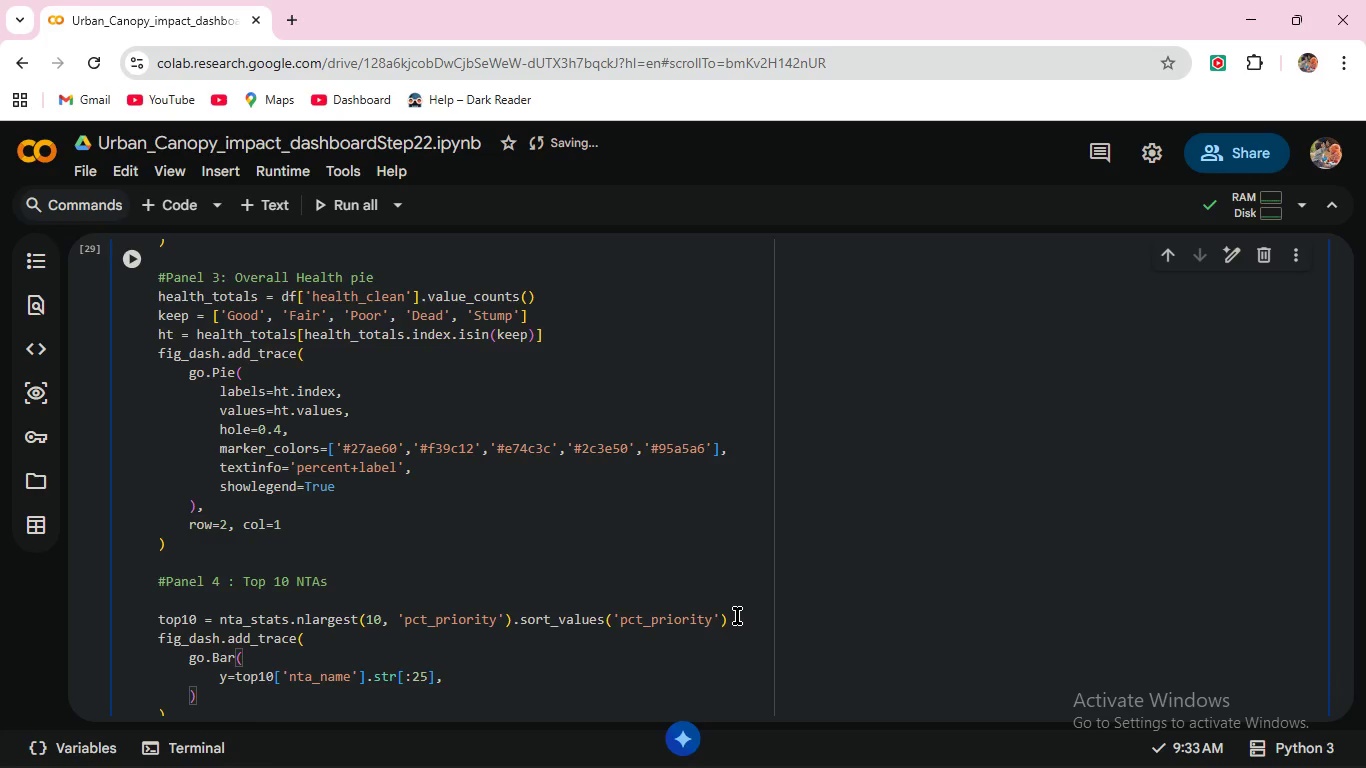 
key(Enter)
 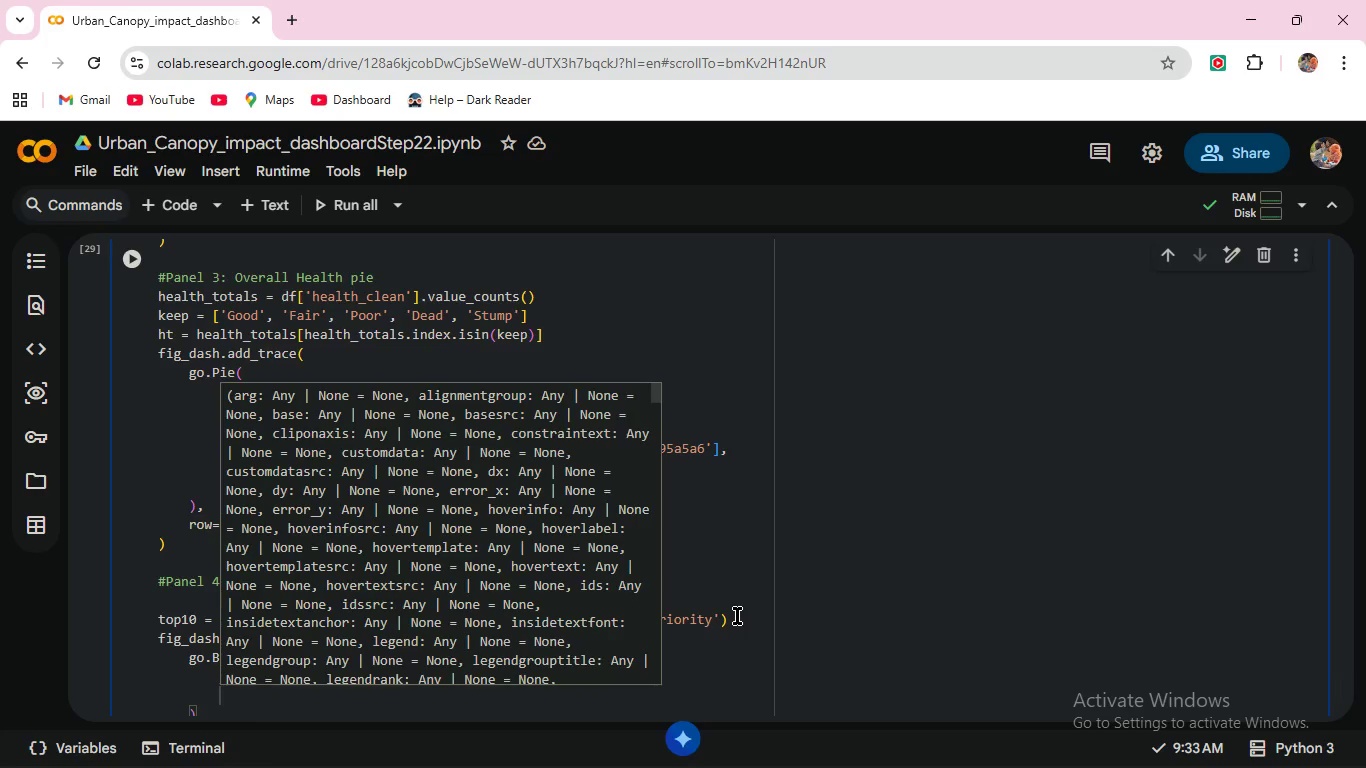 
type(x=top10[')
 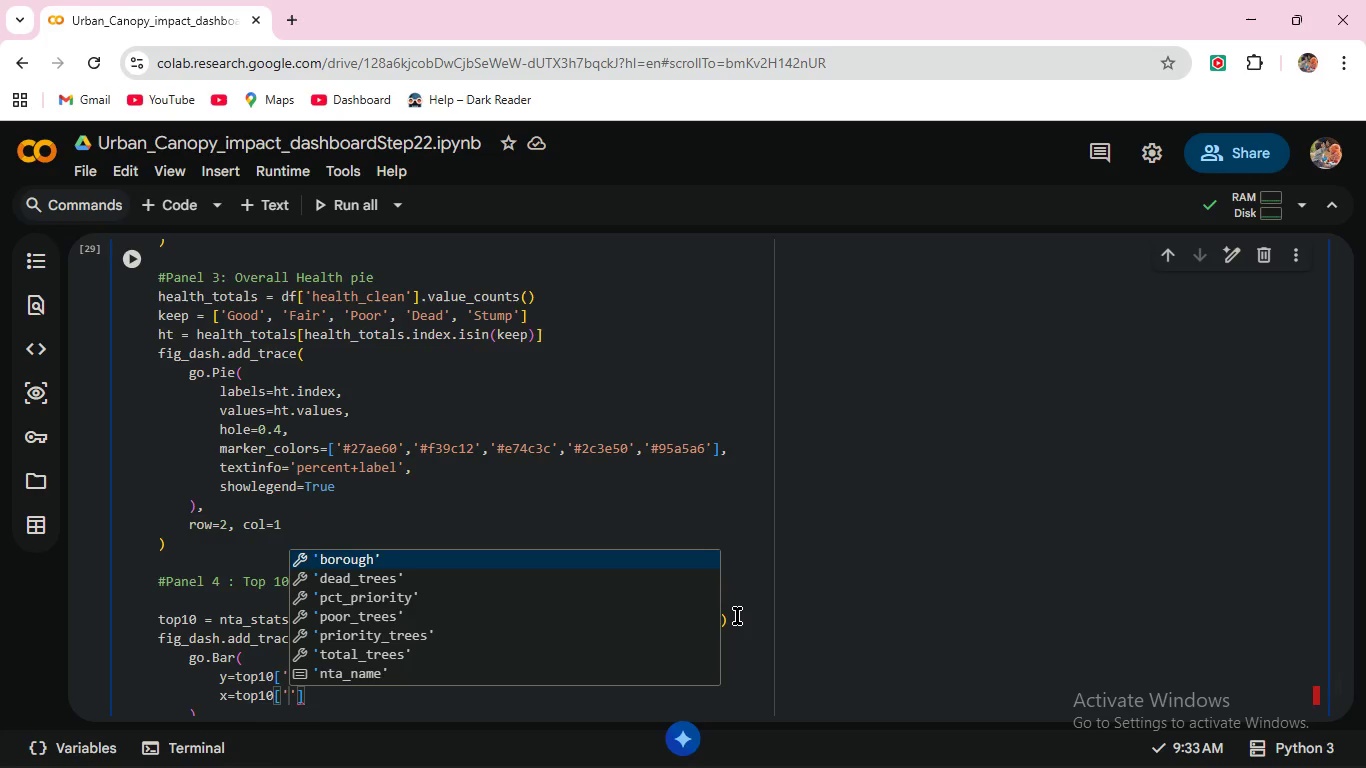 
key(ArrowDown)
 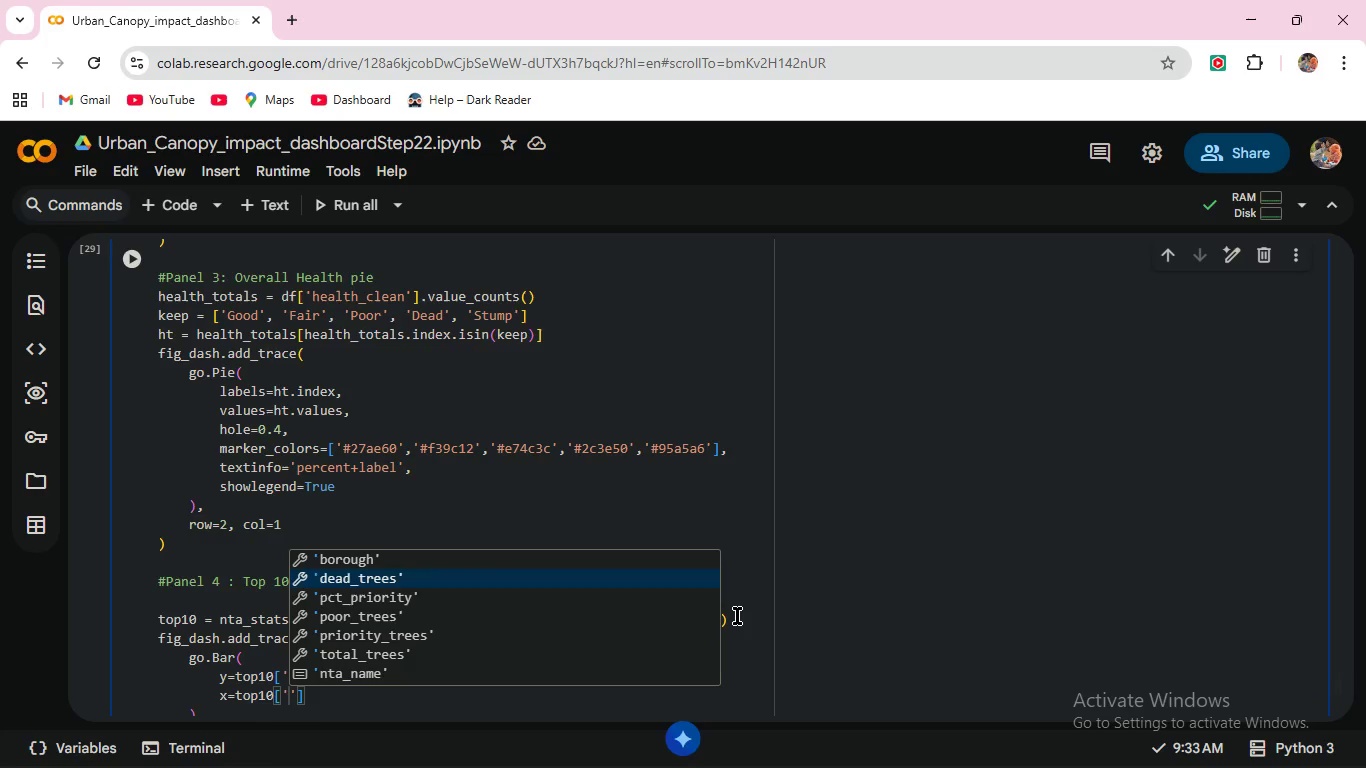 
key(ArrowDown)
 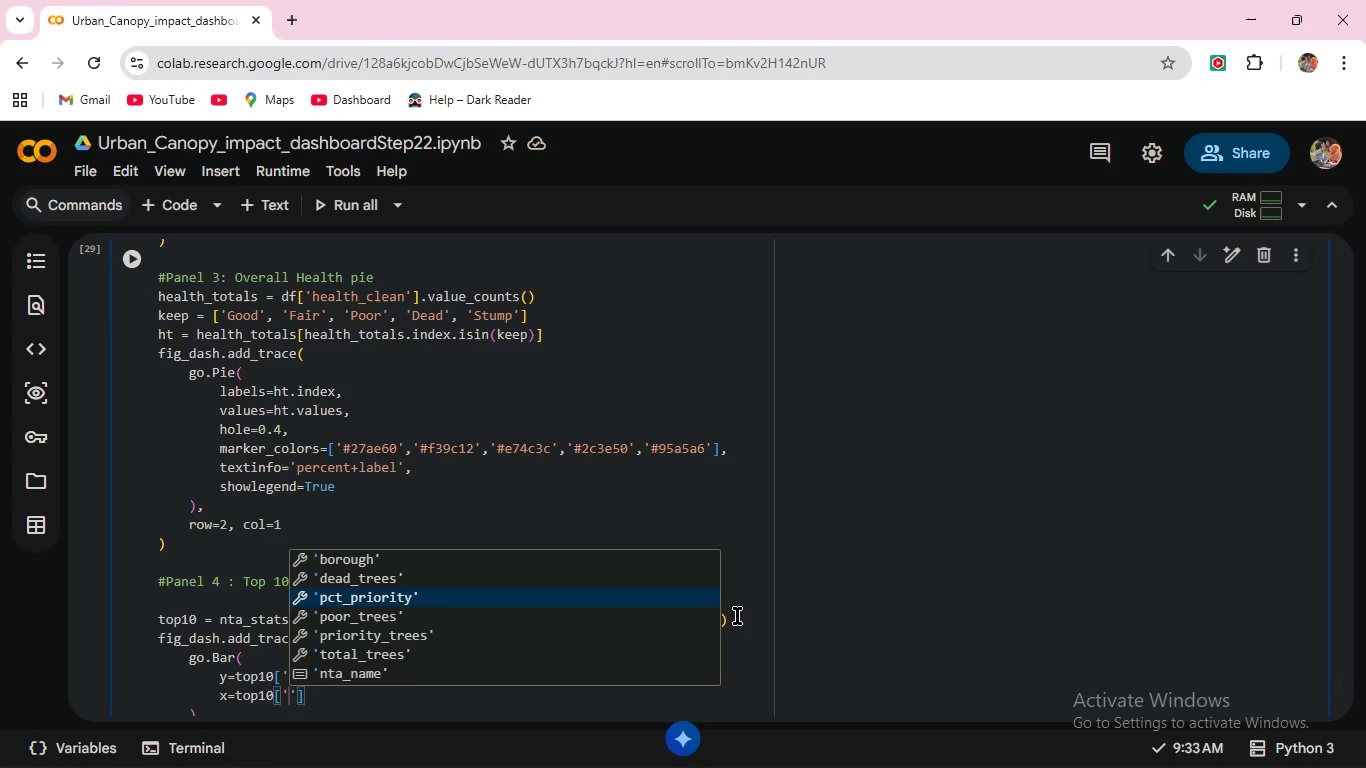 
key(Enter)
 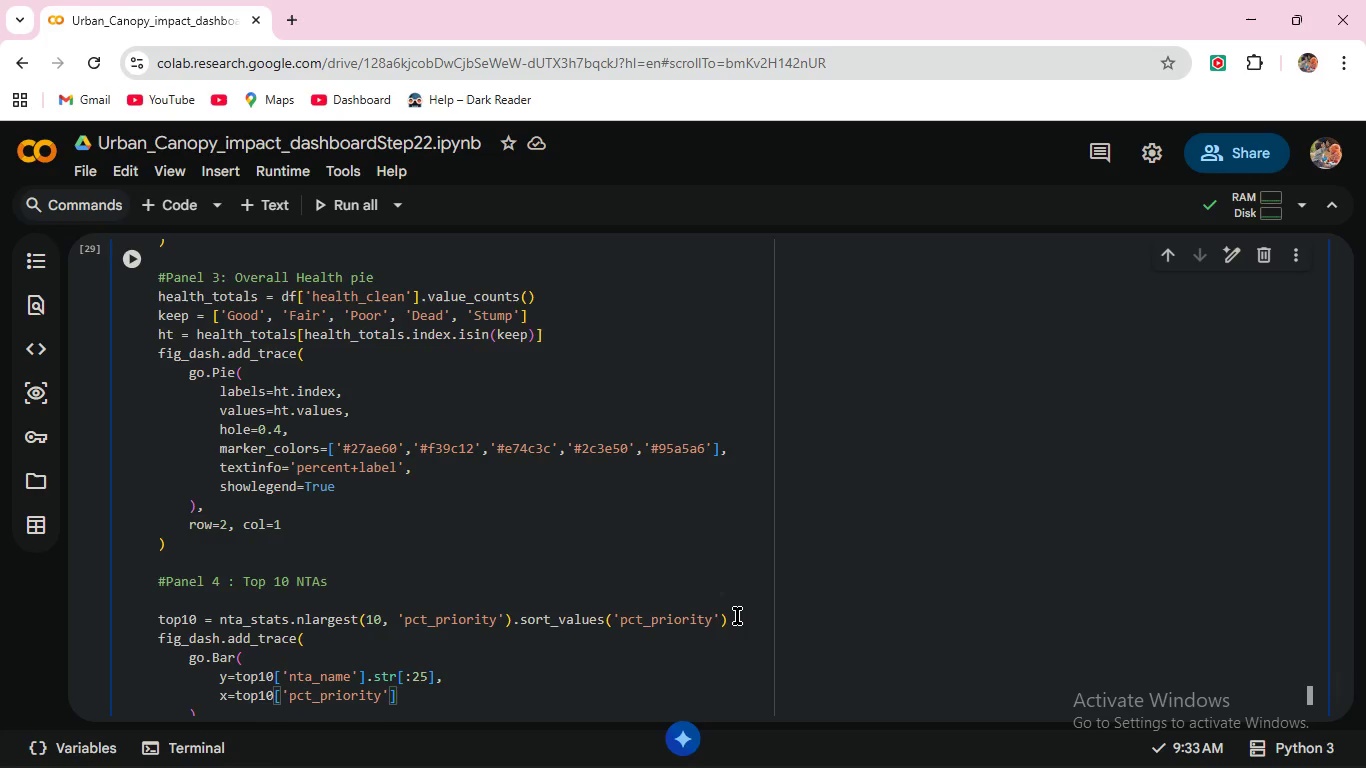 
key(ArrowRight)
 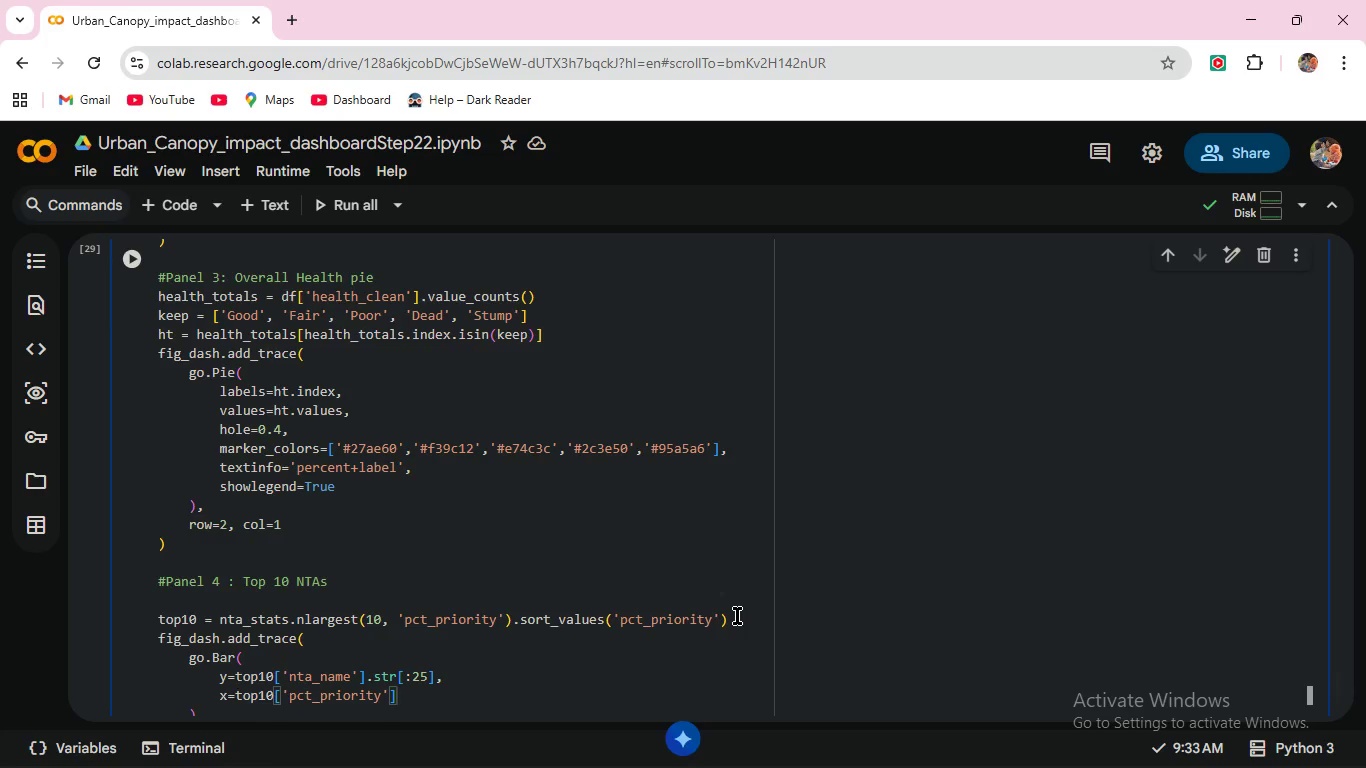 
key(Comma)
 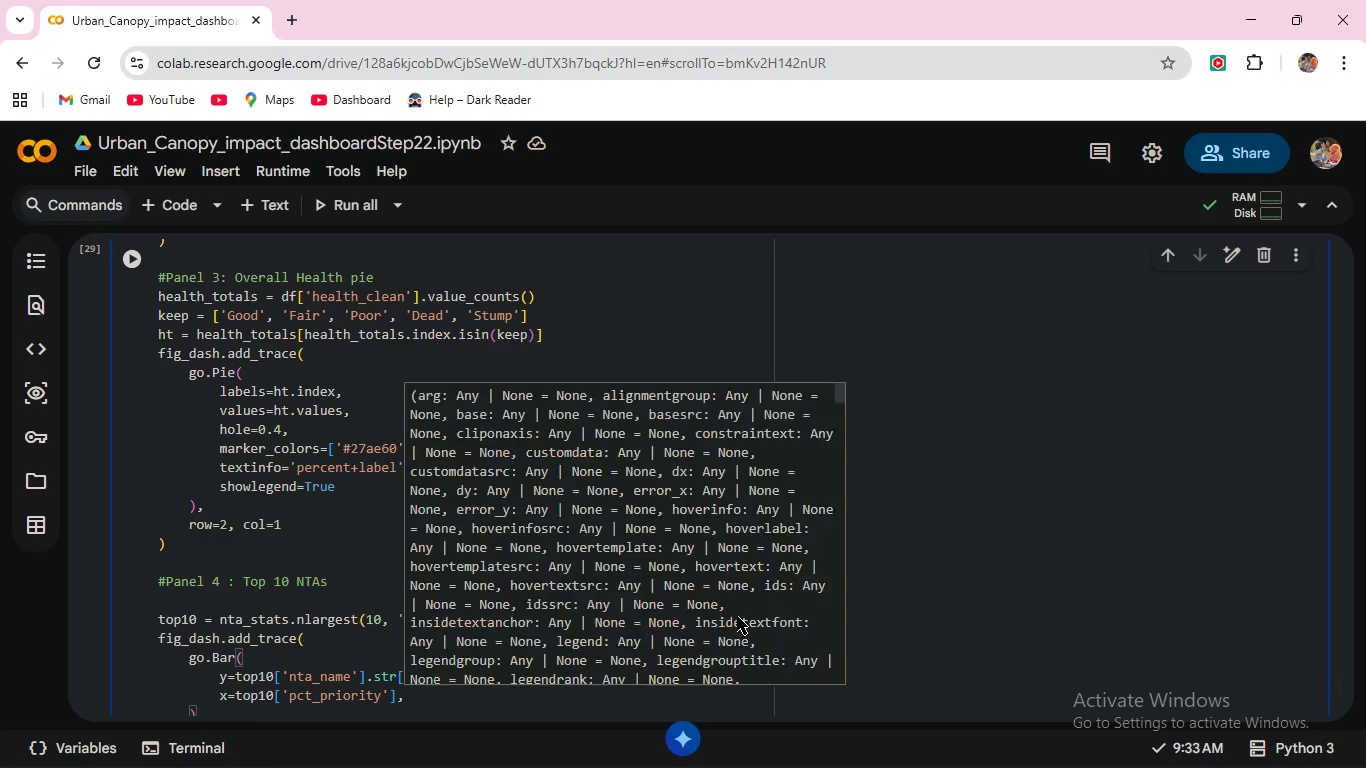 
key(Enter)
 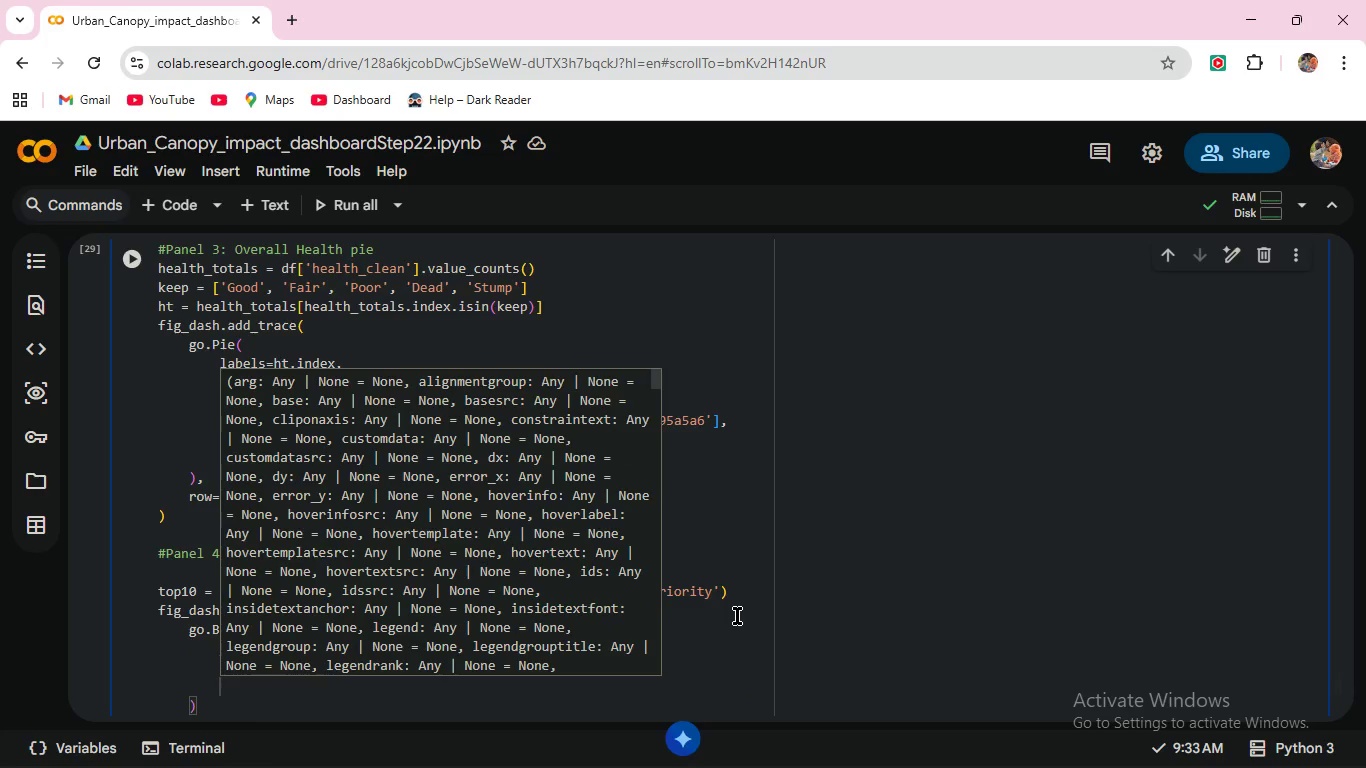 
type(orientation='h)
 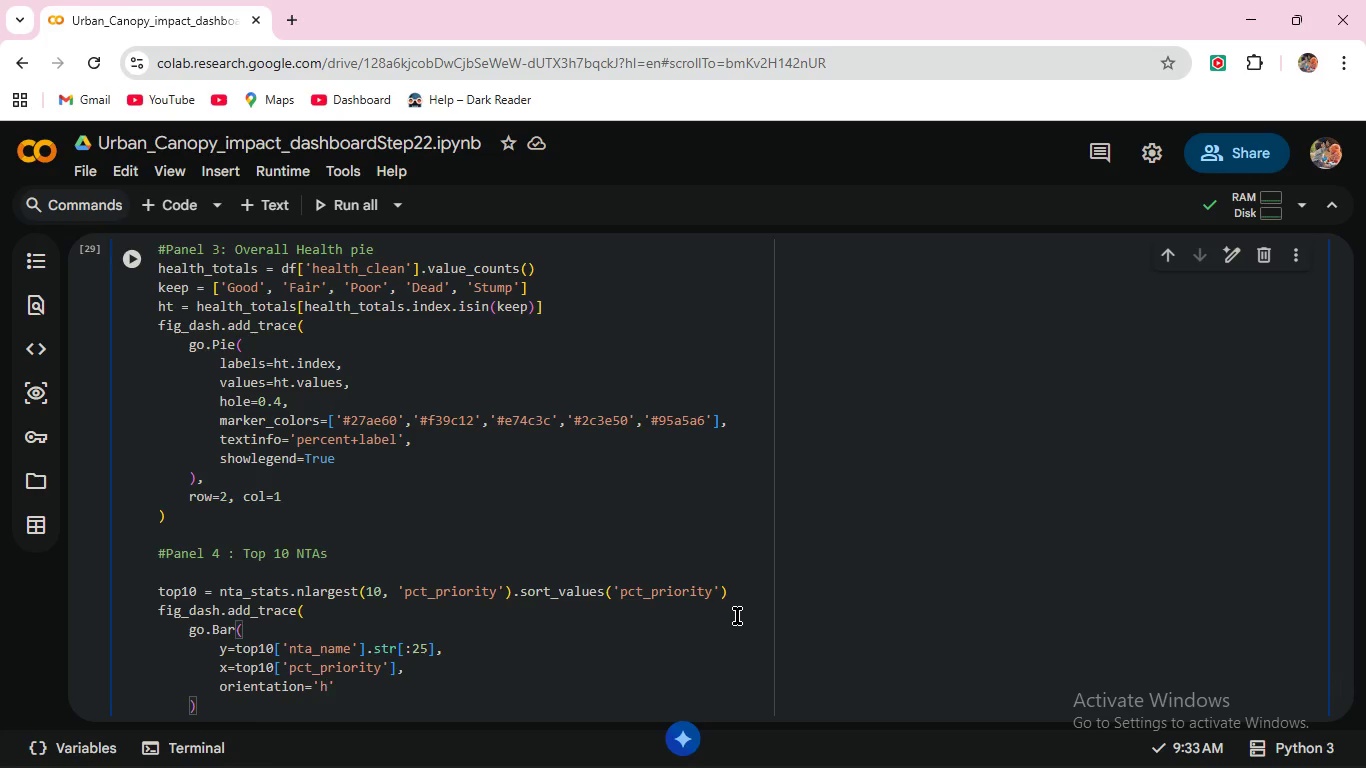 
key(ArrowRight)
 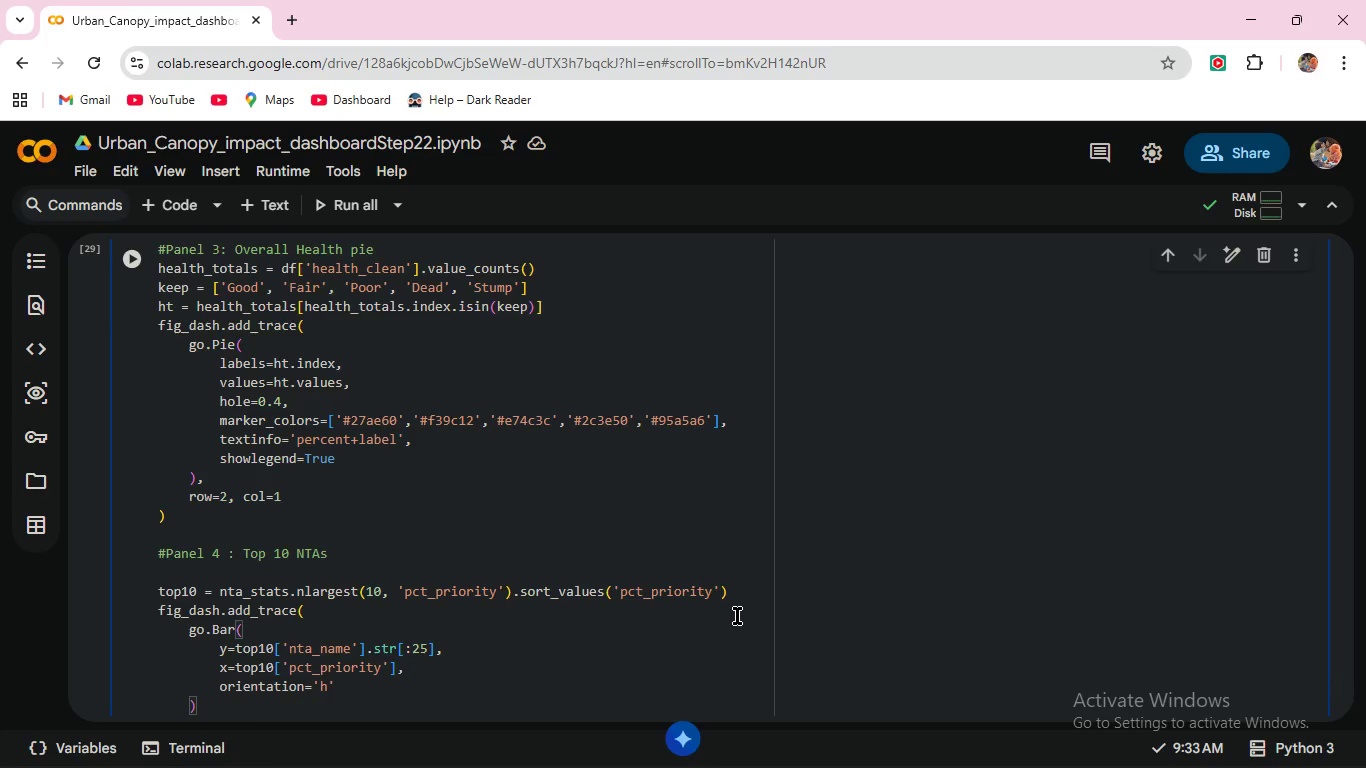 
key(Comma)
 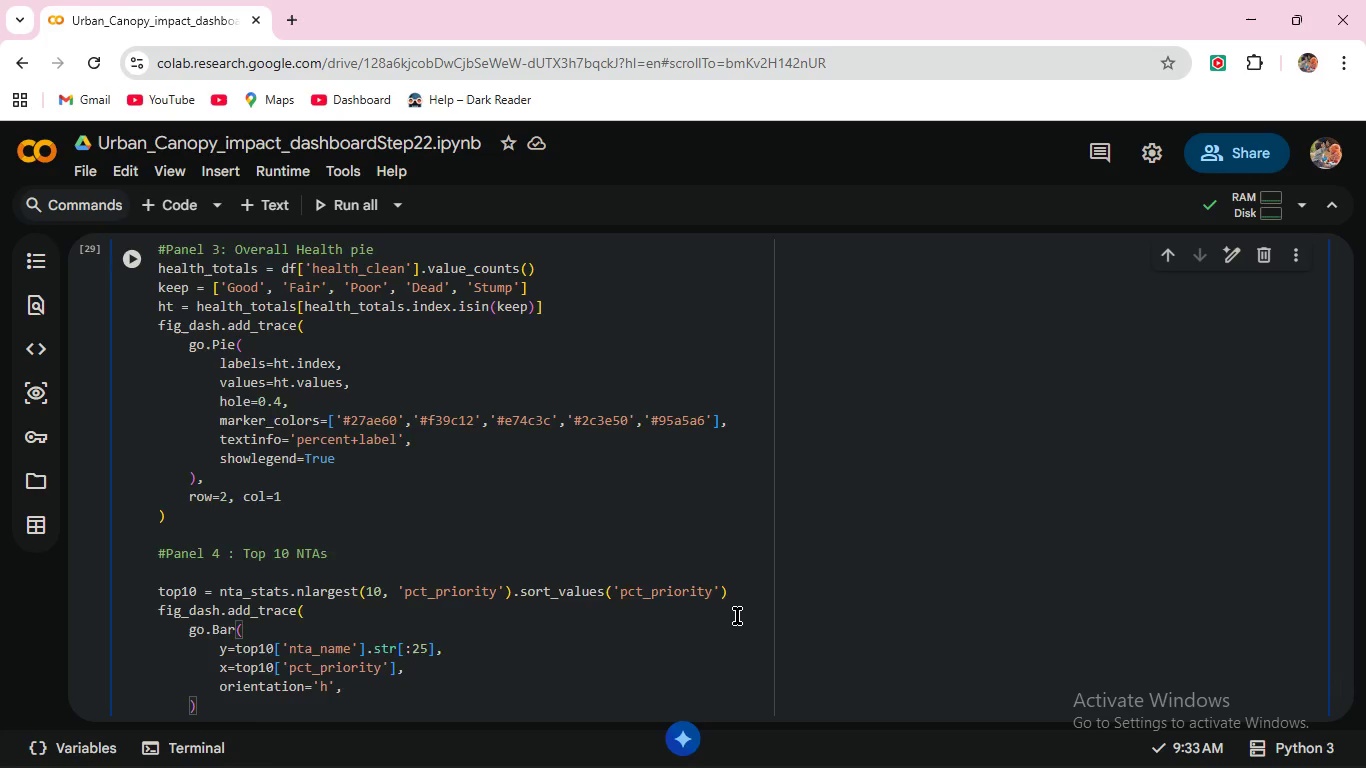 
key(Enter)
 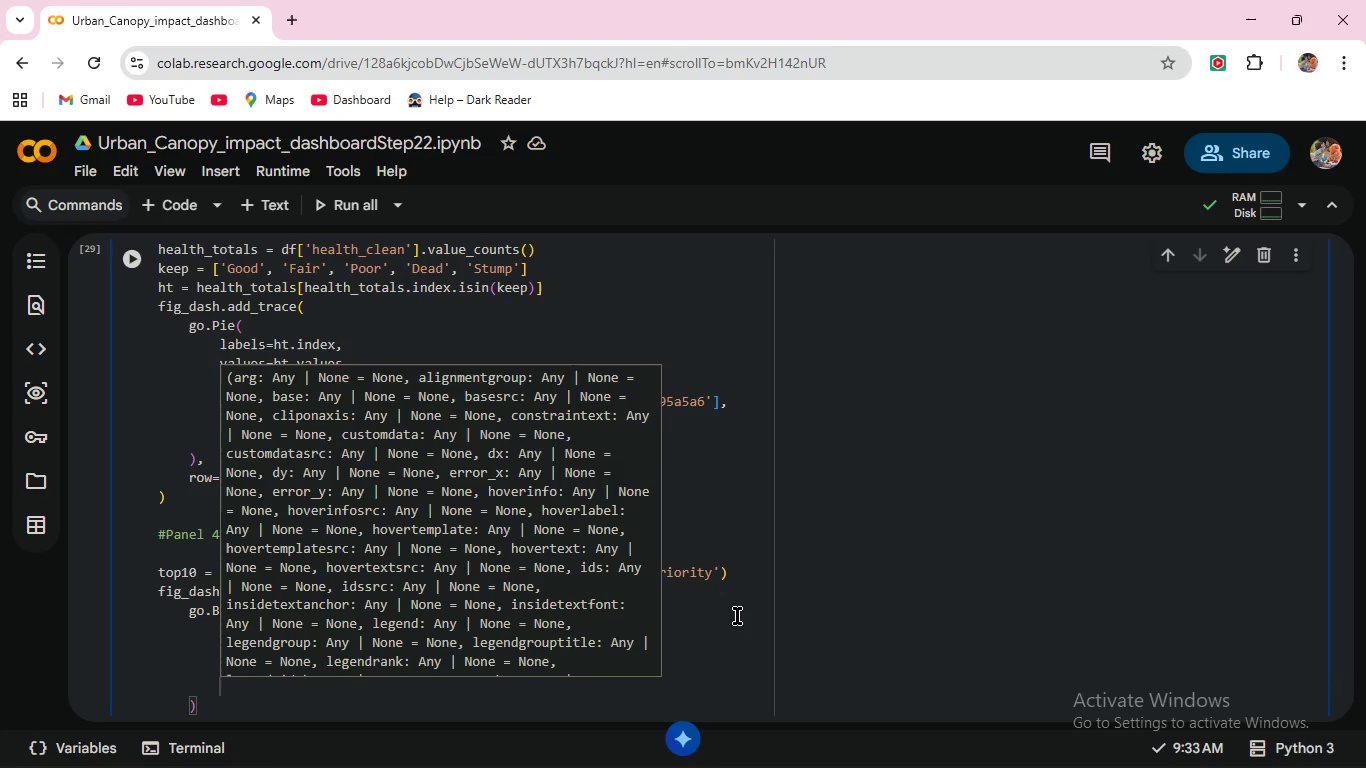 
type(mar)
 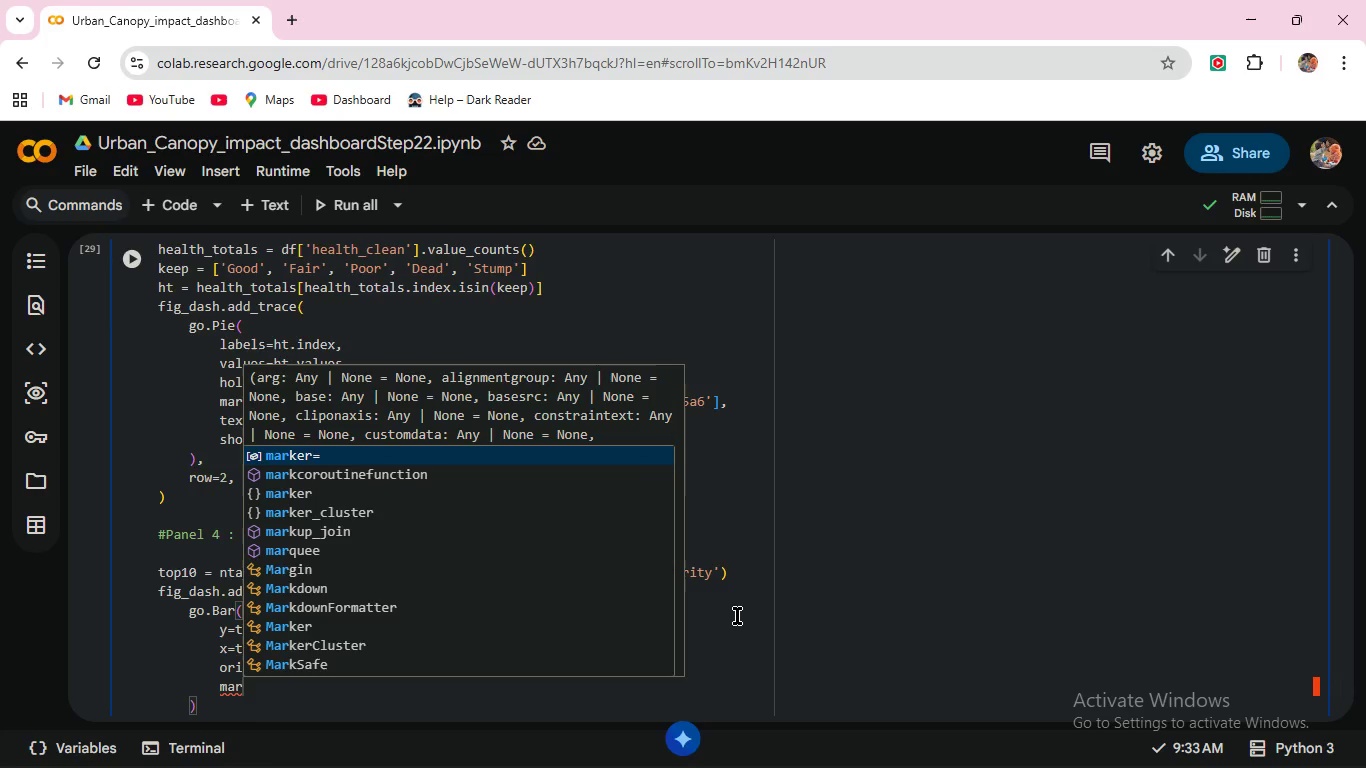 
wait(6.75)
 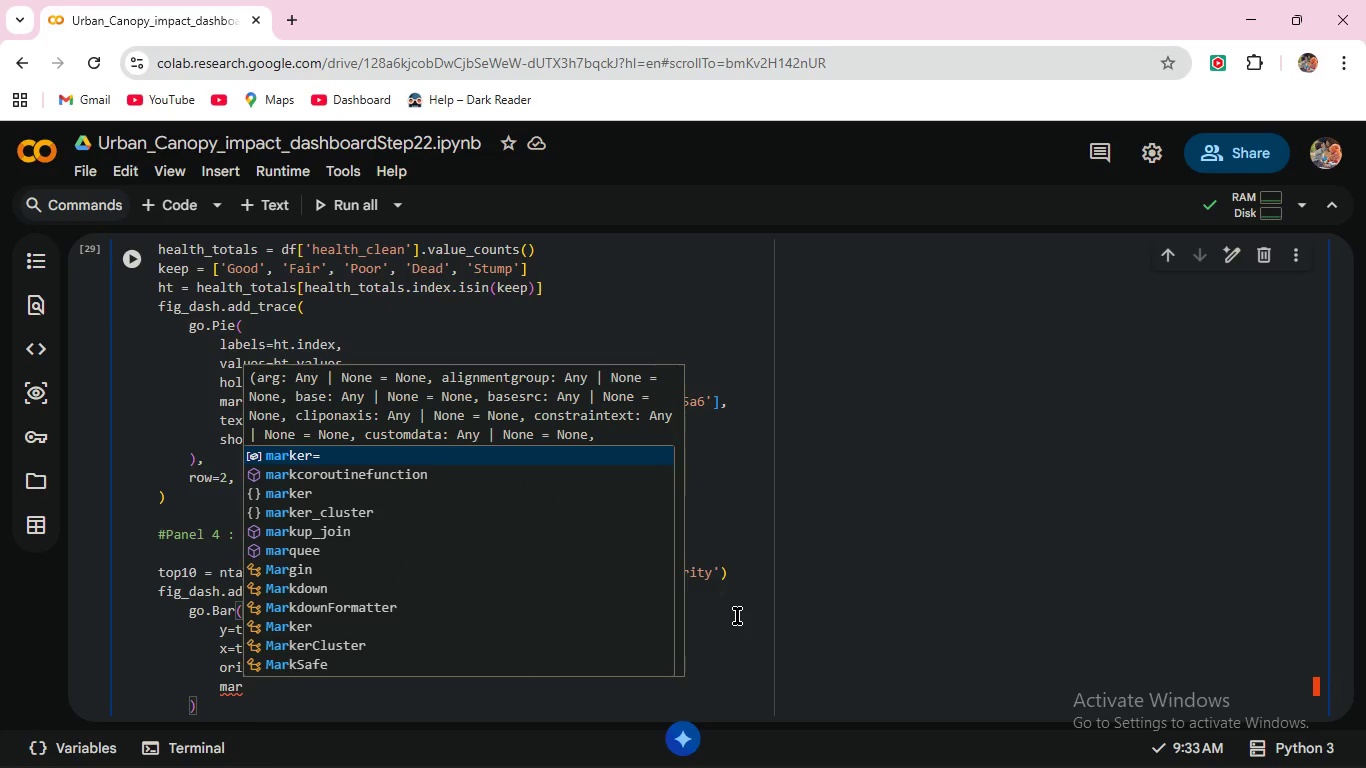 
key(K)
 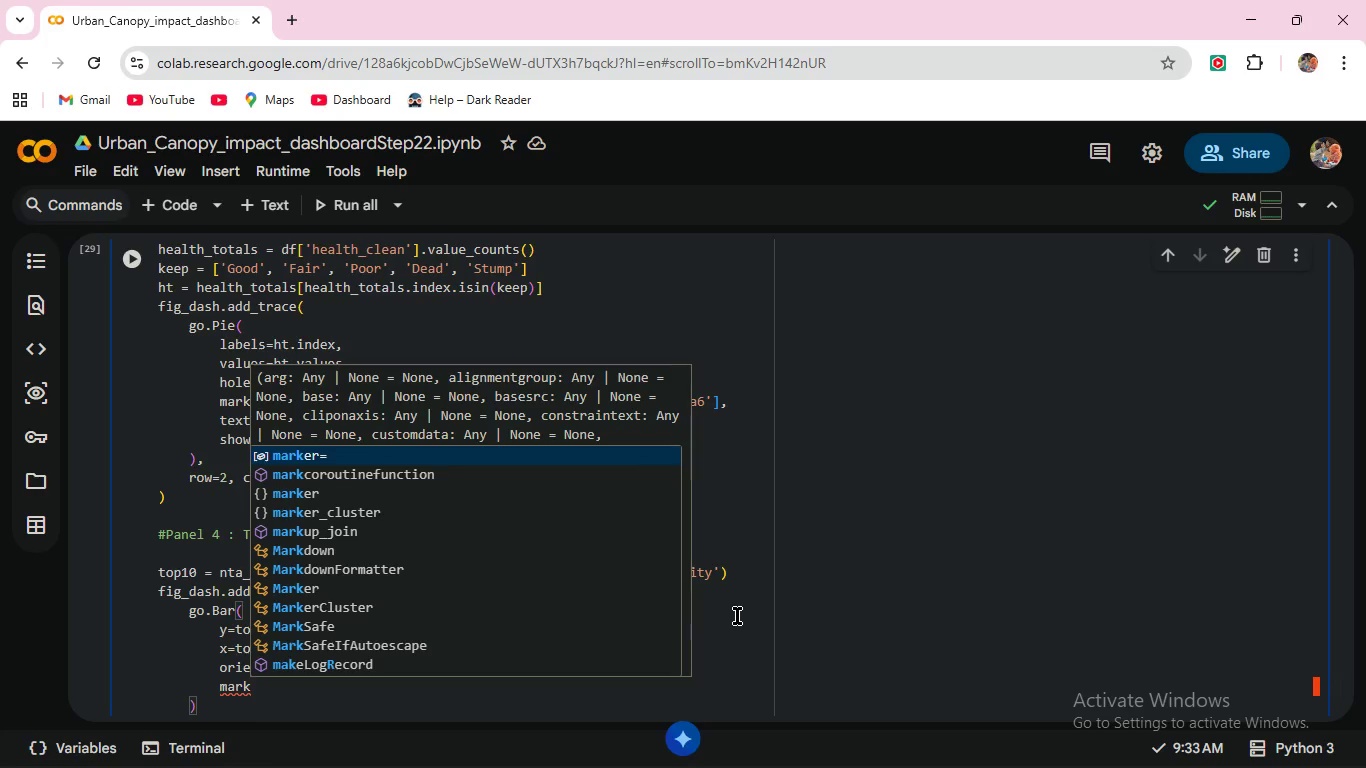 
type(er)
 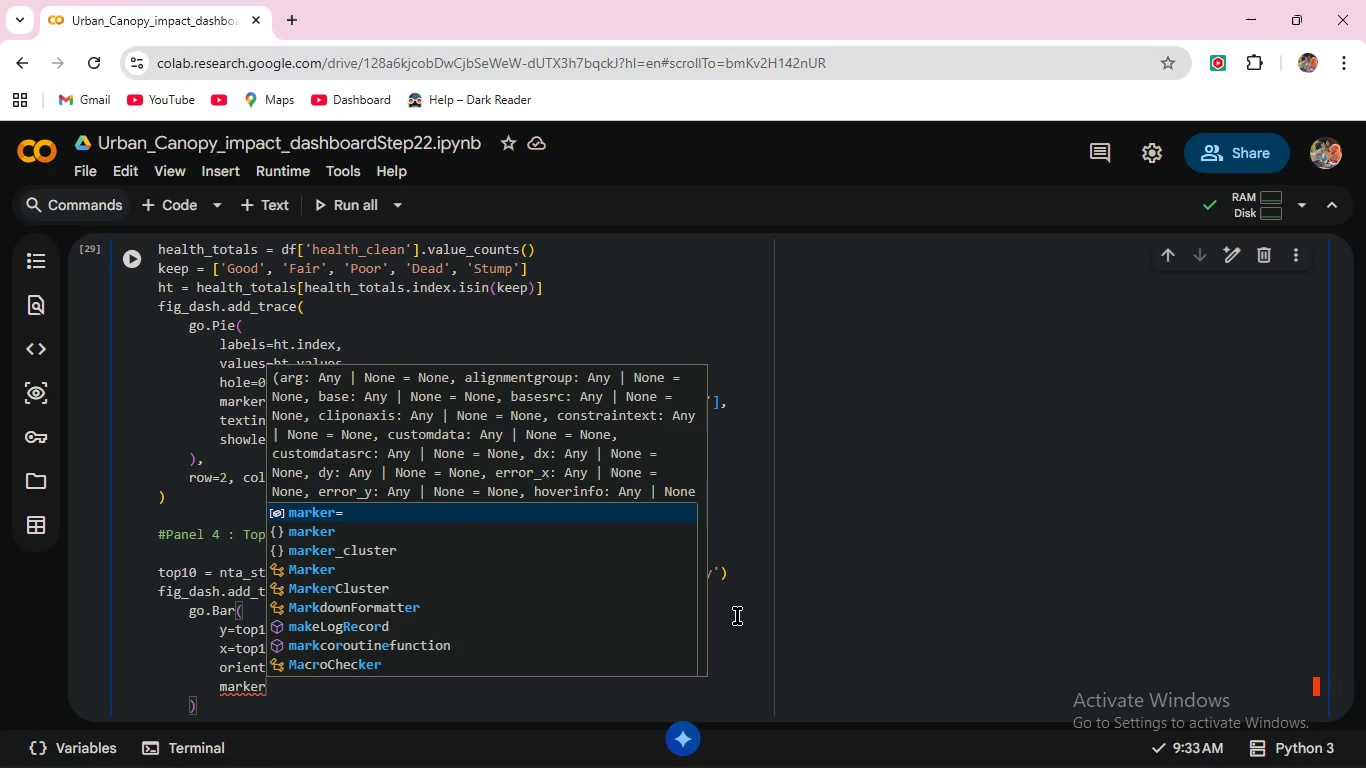 
type(_color)
 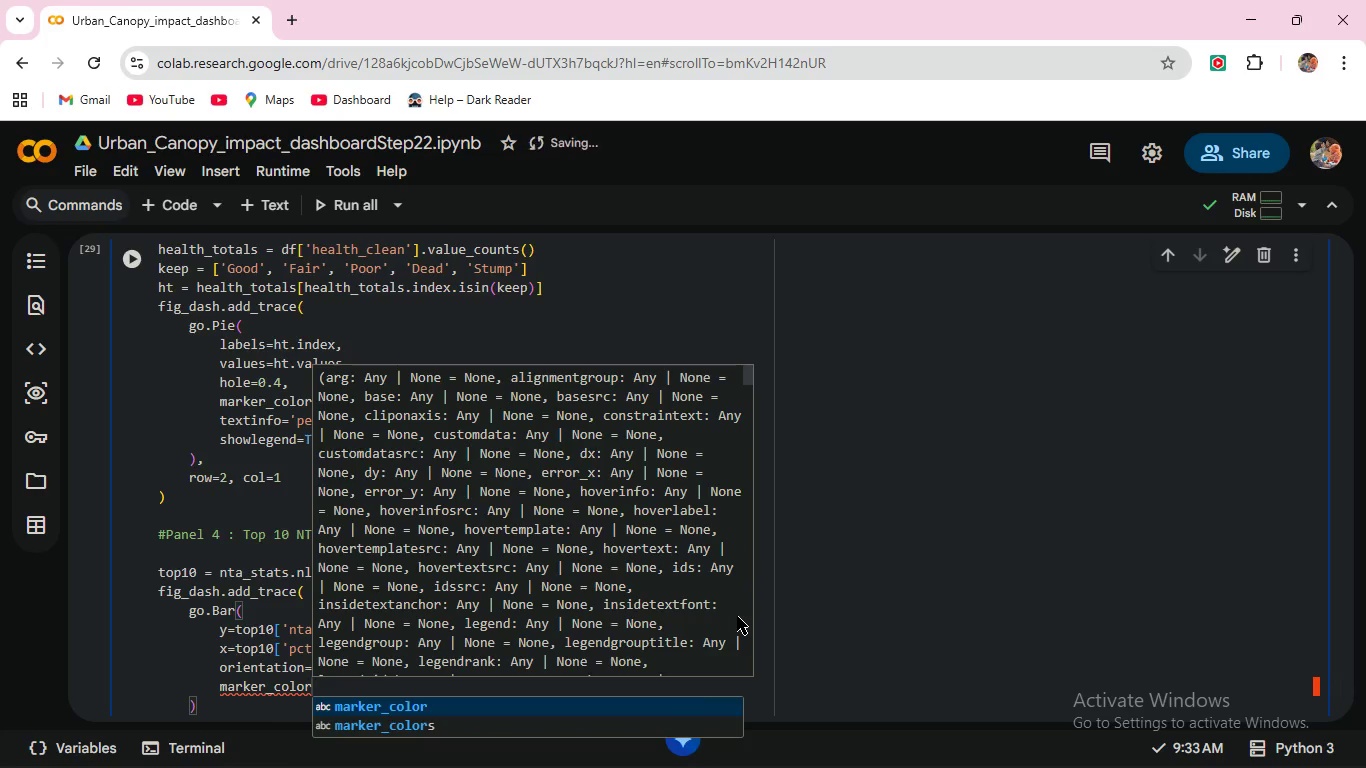 
key(Enter)
 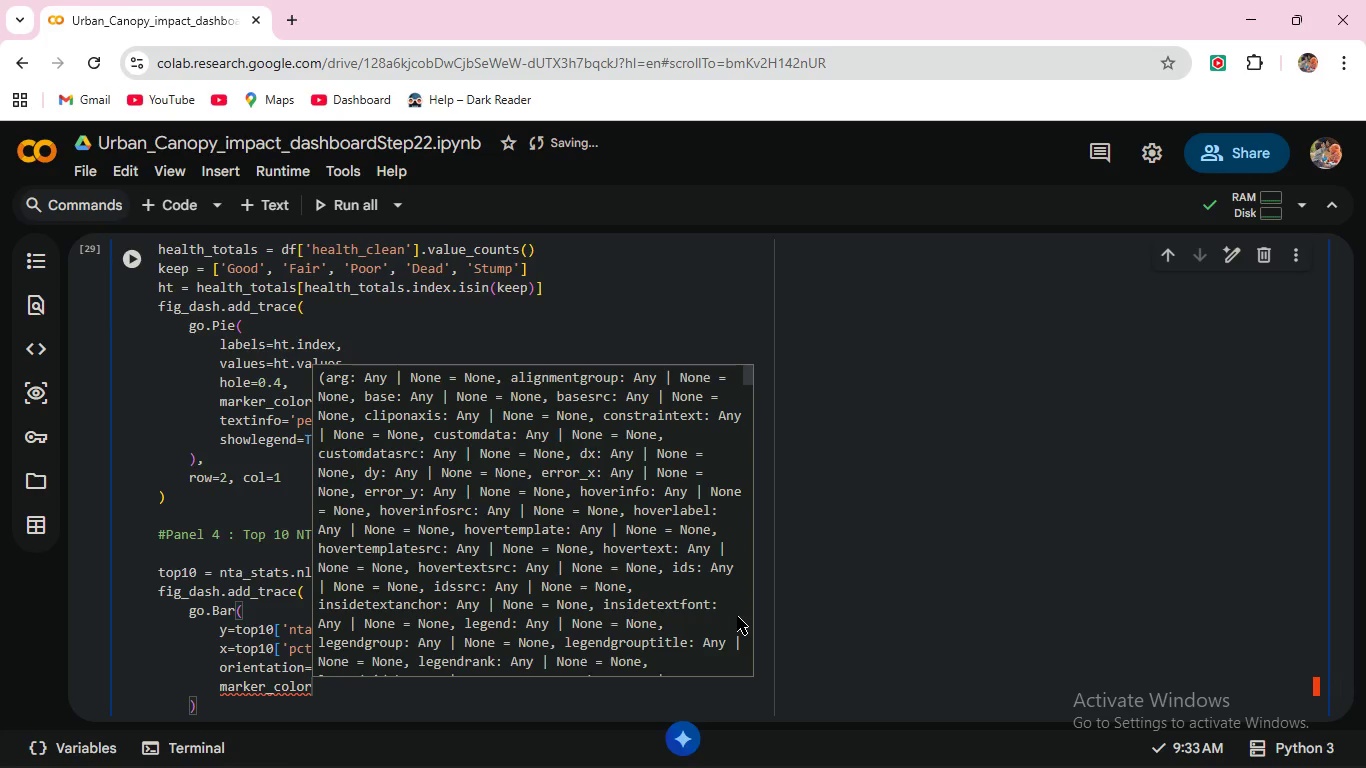 
type(='#c0392b)
 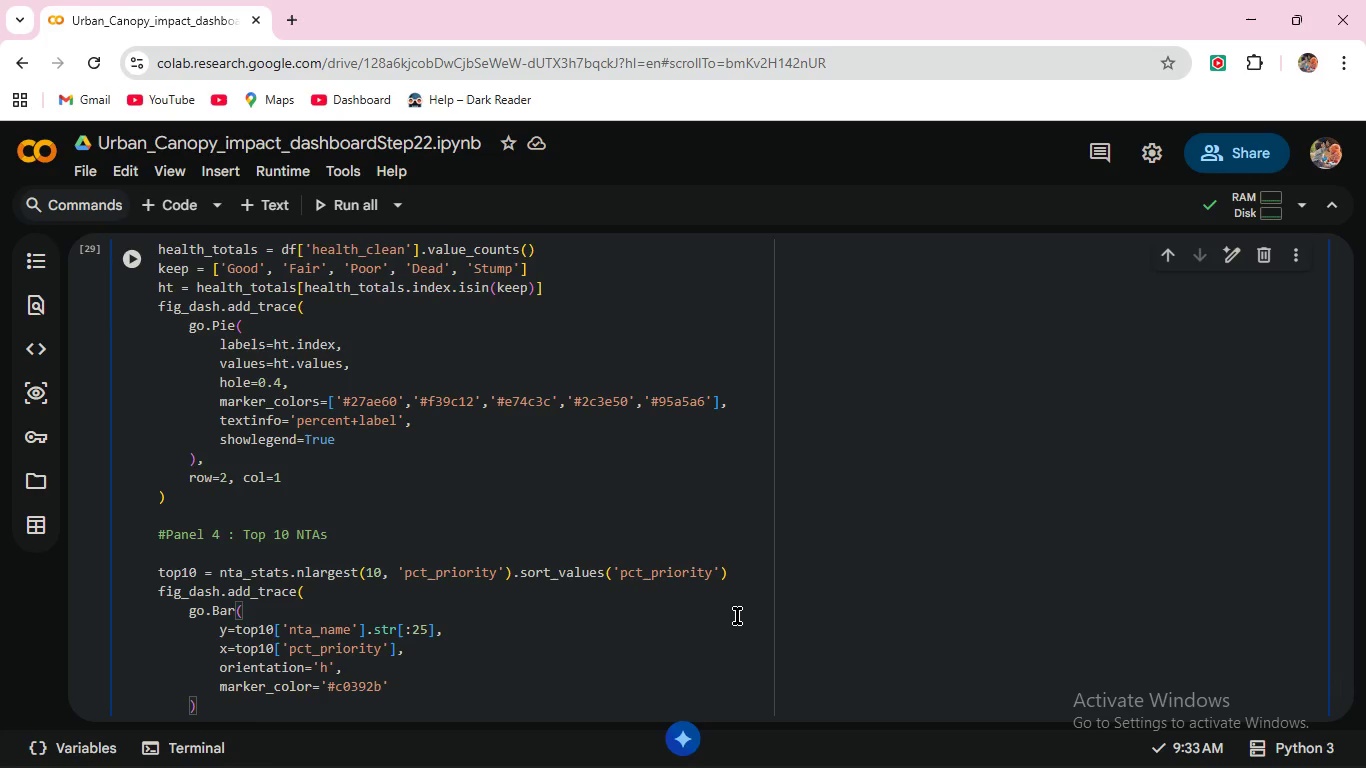 
key(ArrowRight)
 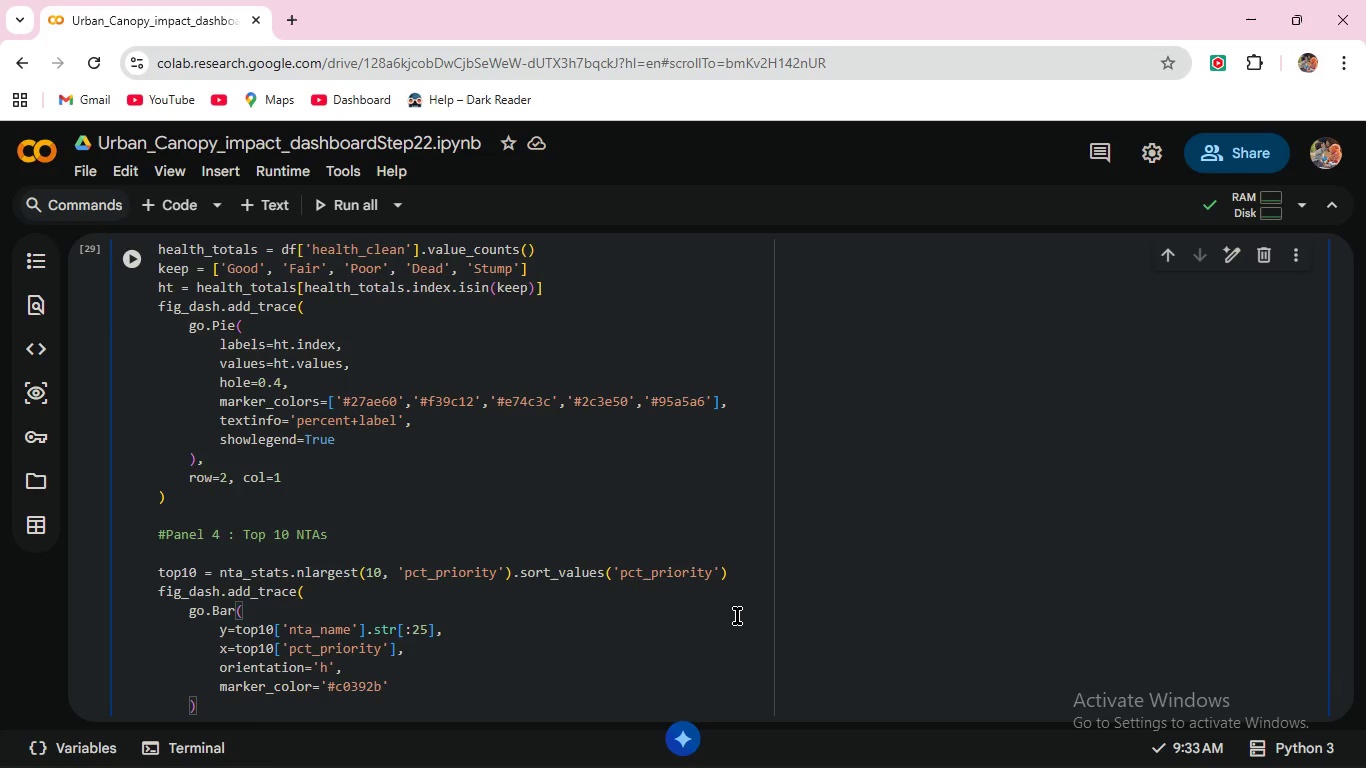 
key(Comma)
 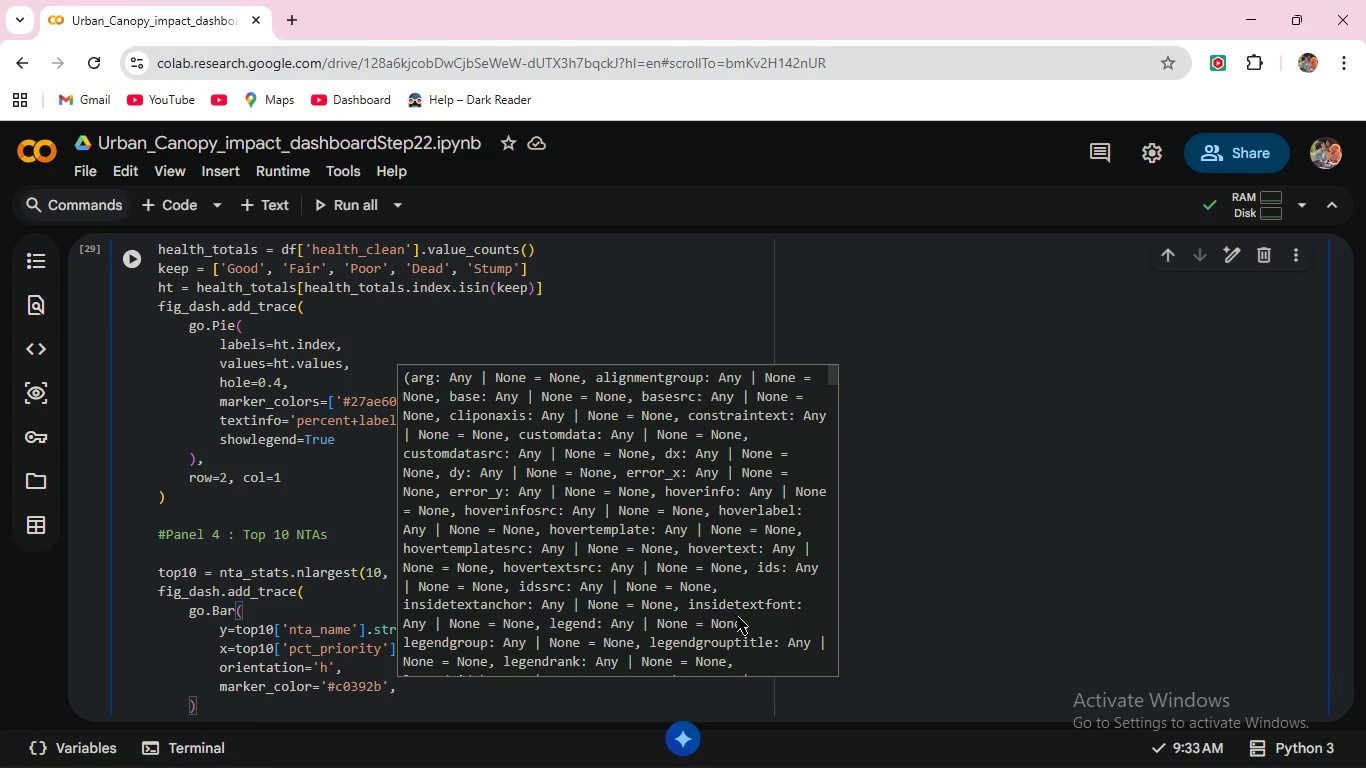 
key(Enter)
 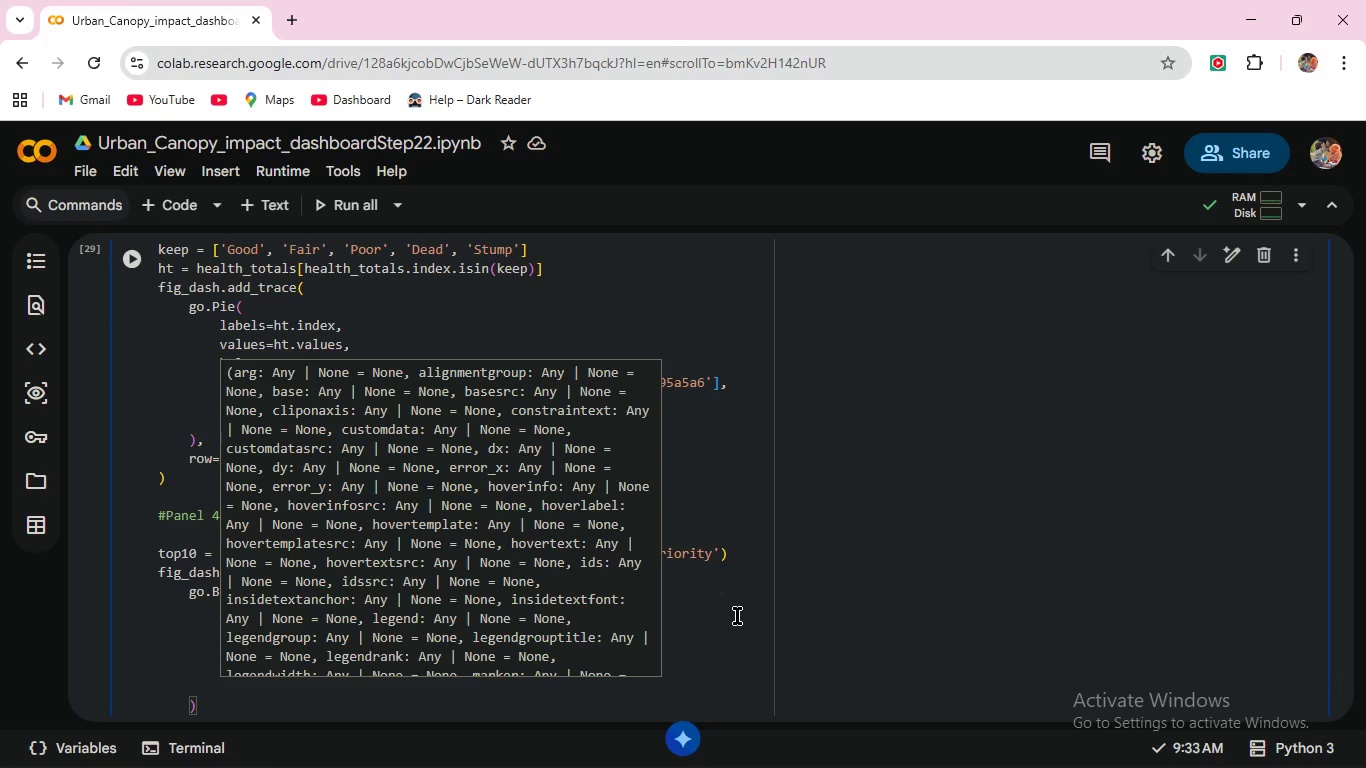 
type(text=top10[')
 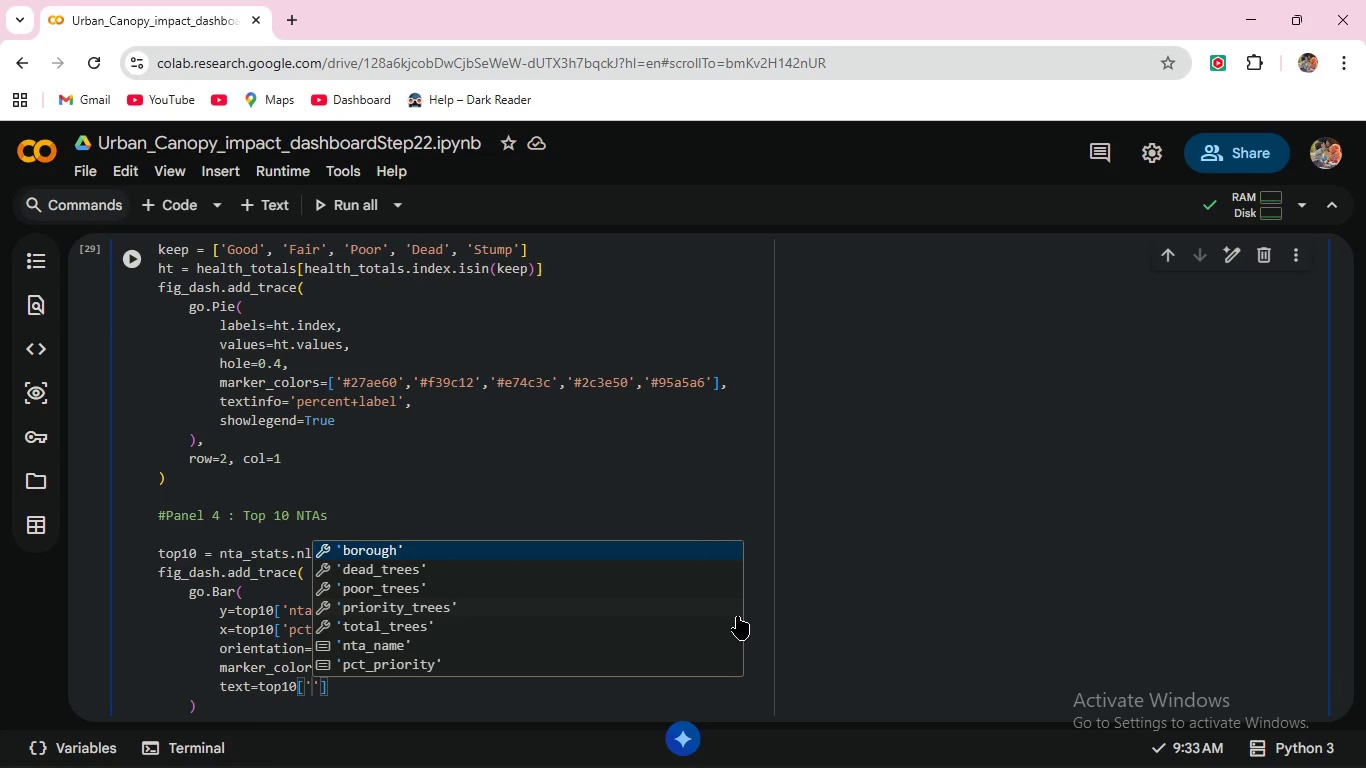 
key(ArrowDown)
 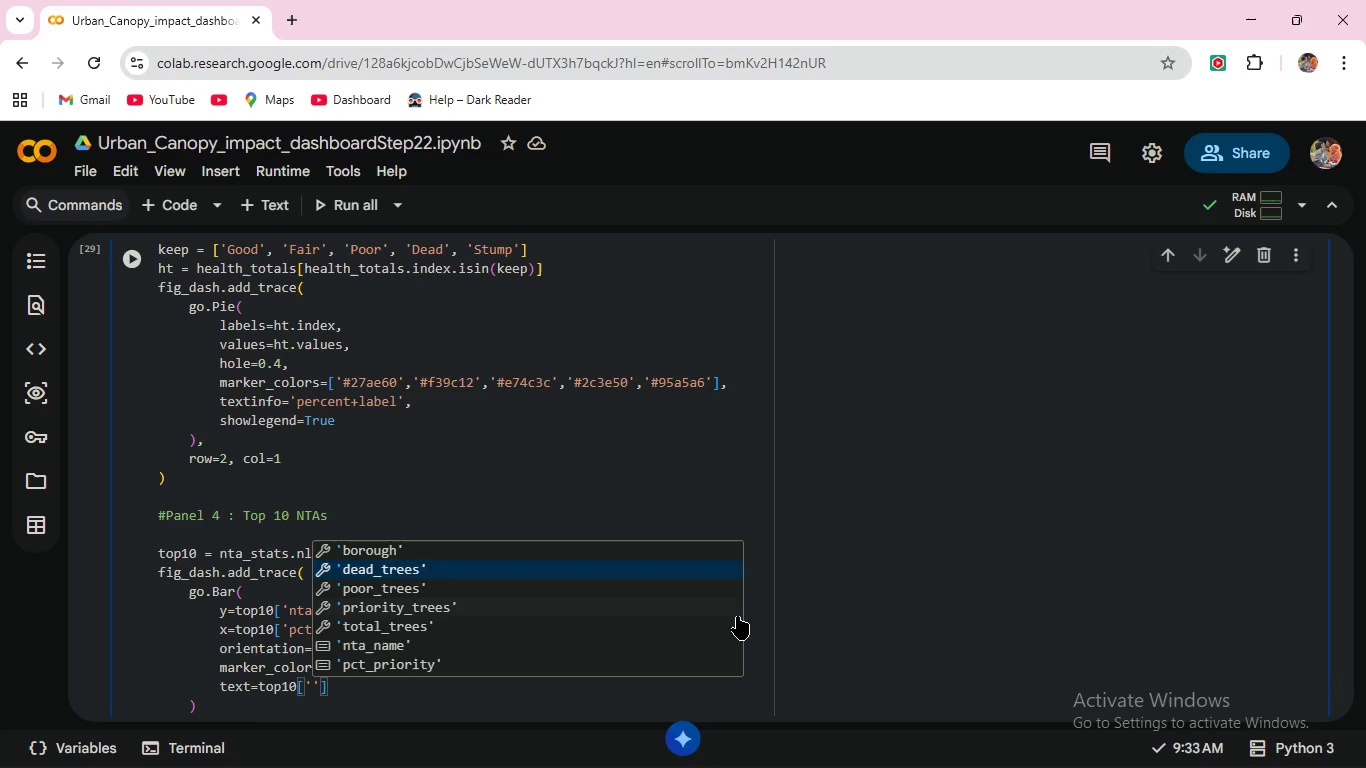 
key(ArrowDown)
 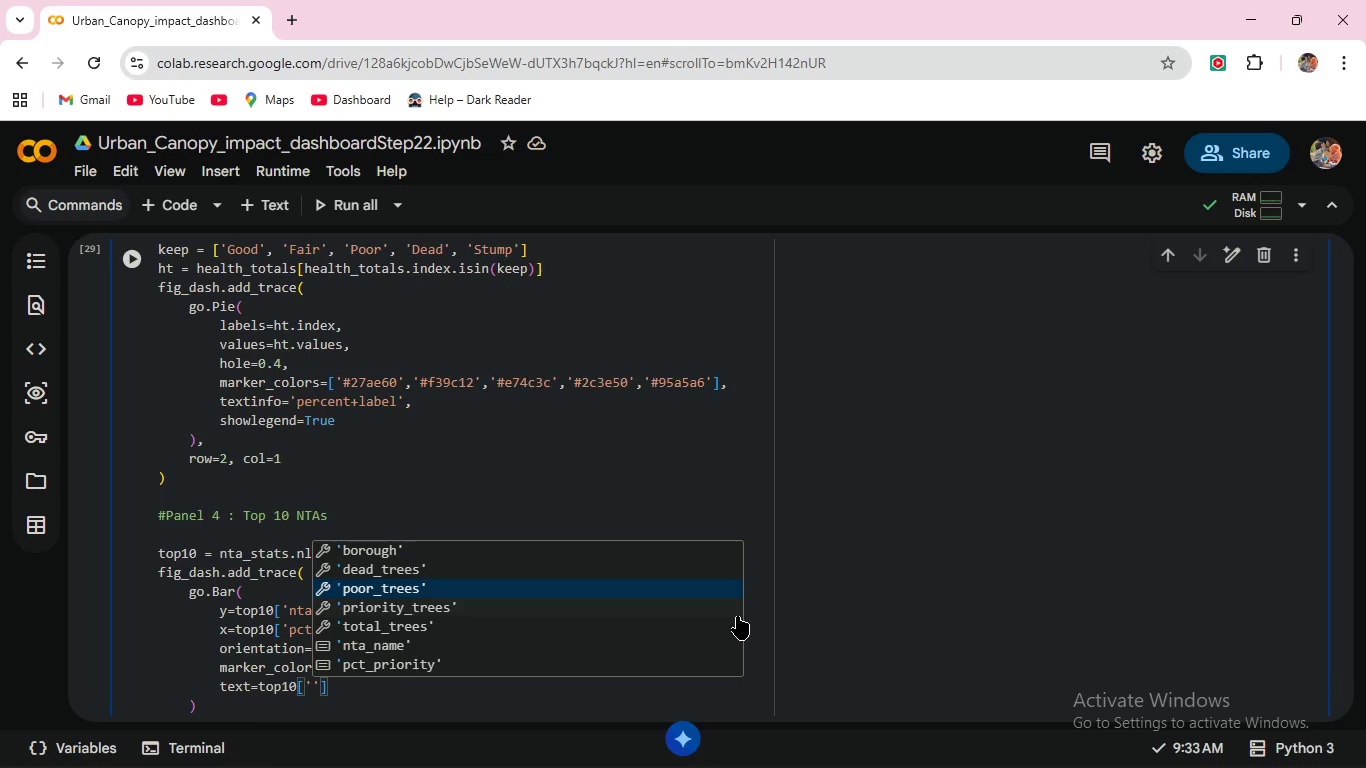 
key(ArrowDown)
 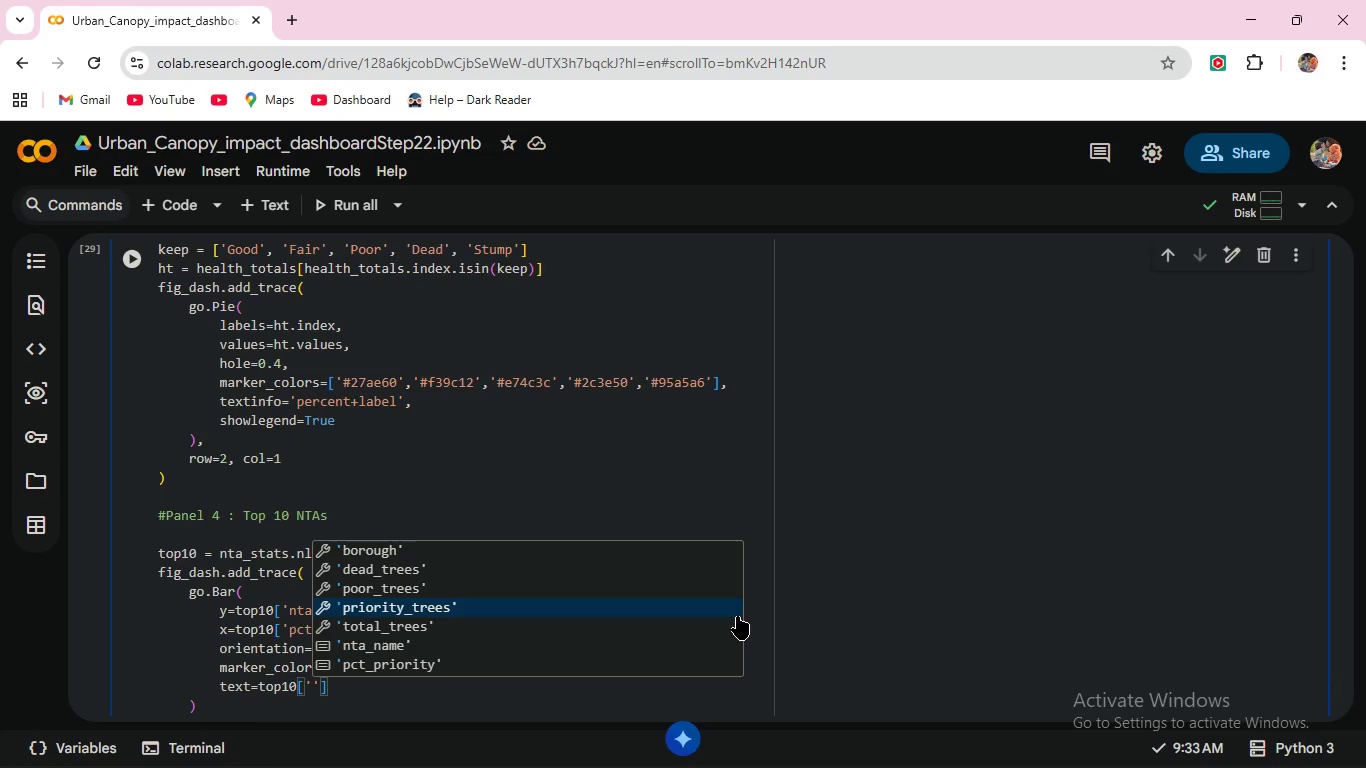 
key(ArrowDown)
 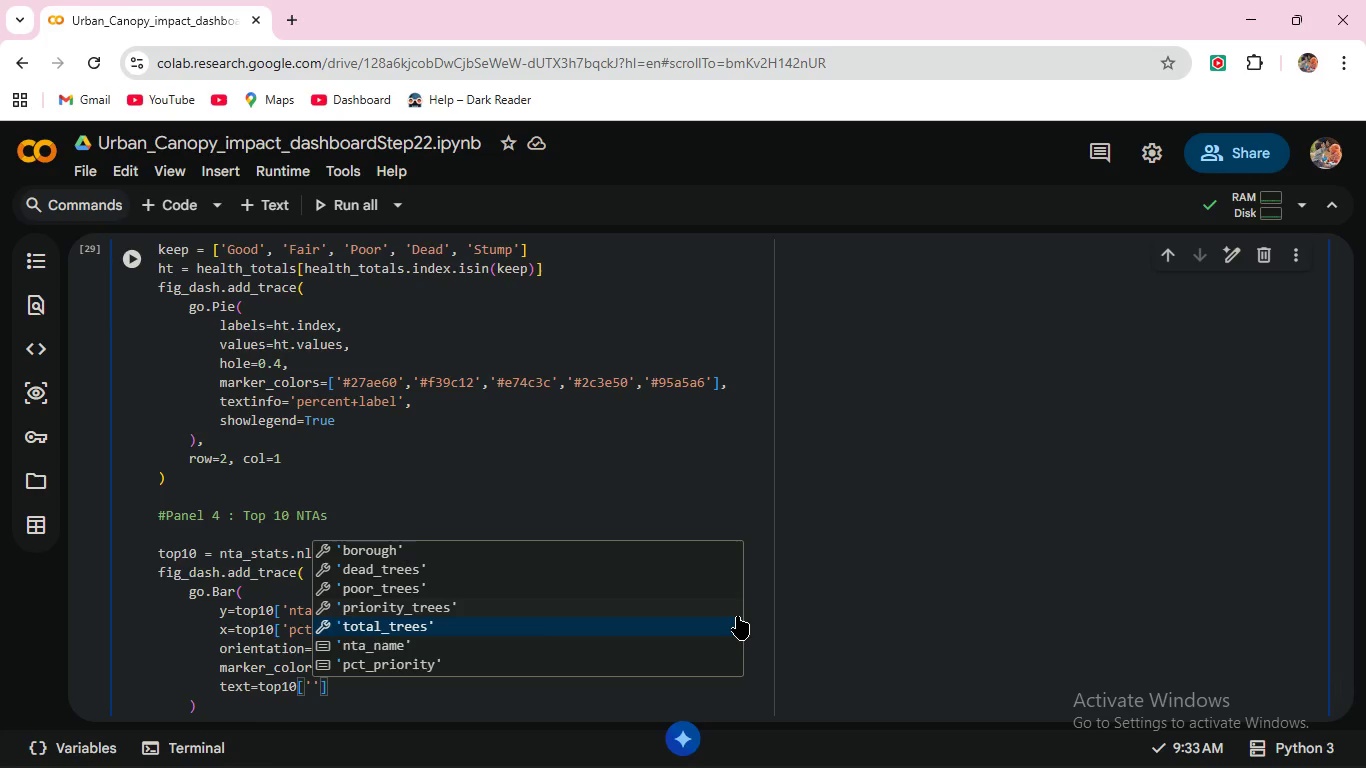 
key(ArrowDown)
 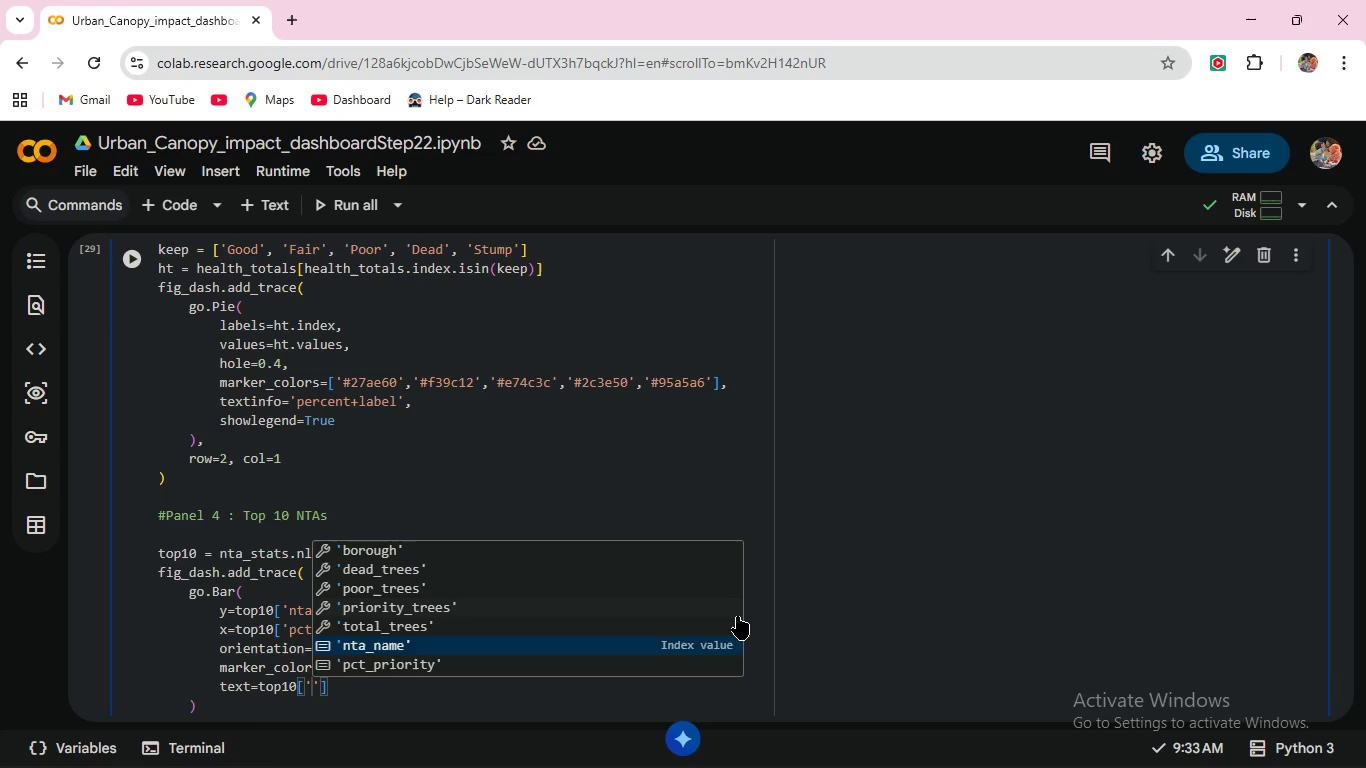 
key(ArrowDown)
 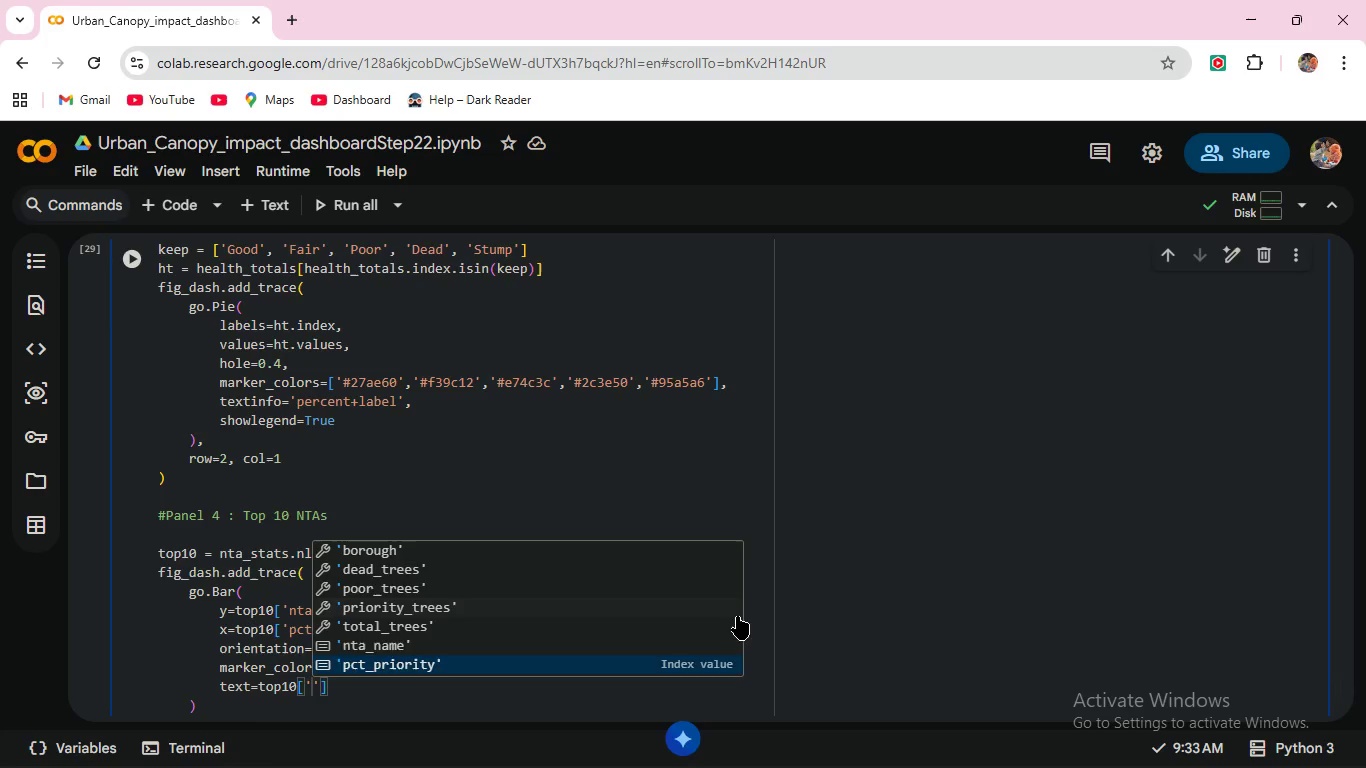 
key(Enter)
 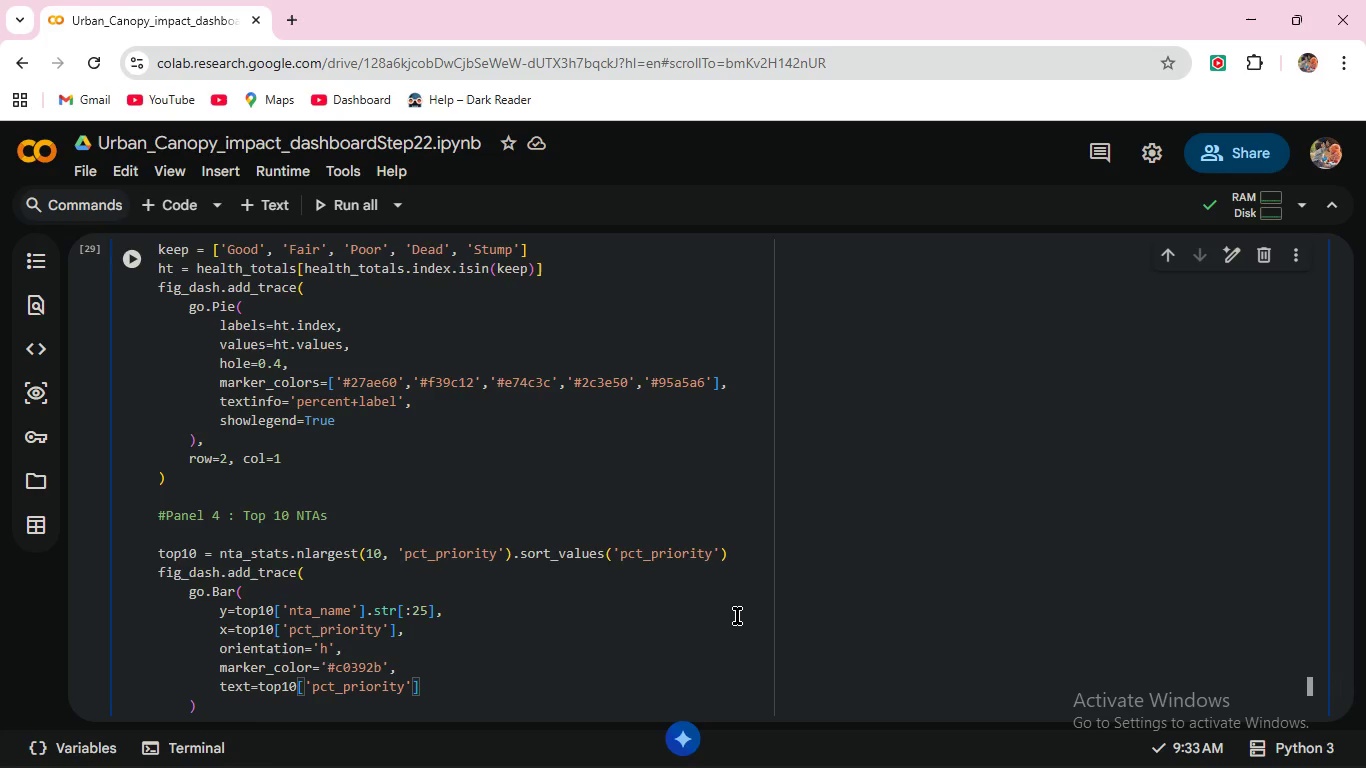 
key(ArrowRight)
 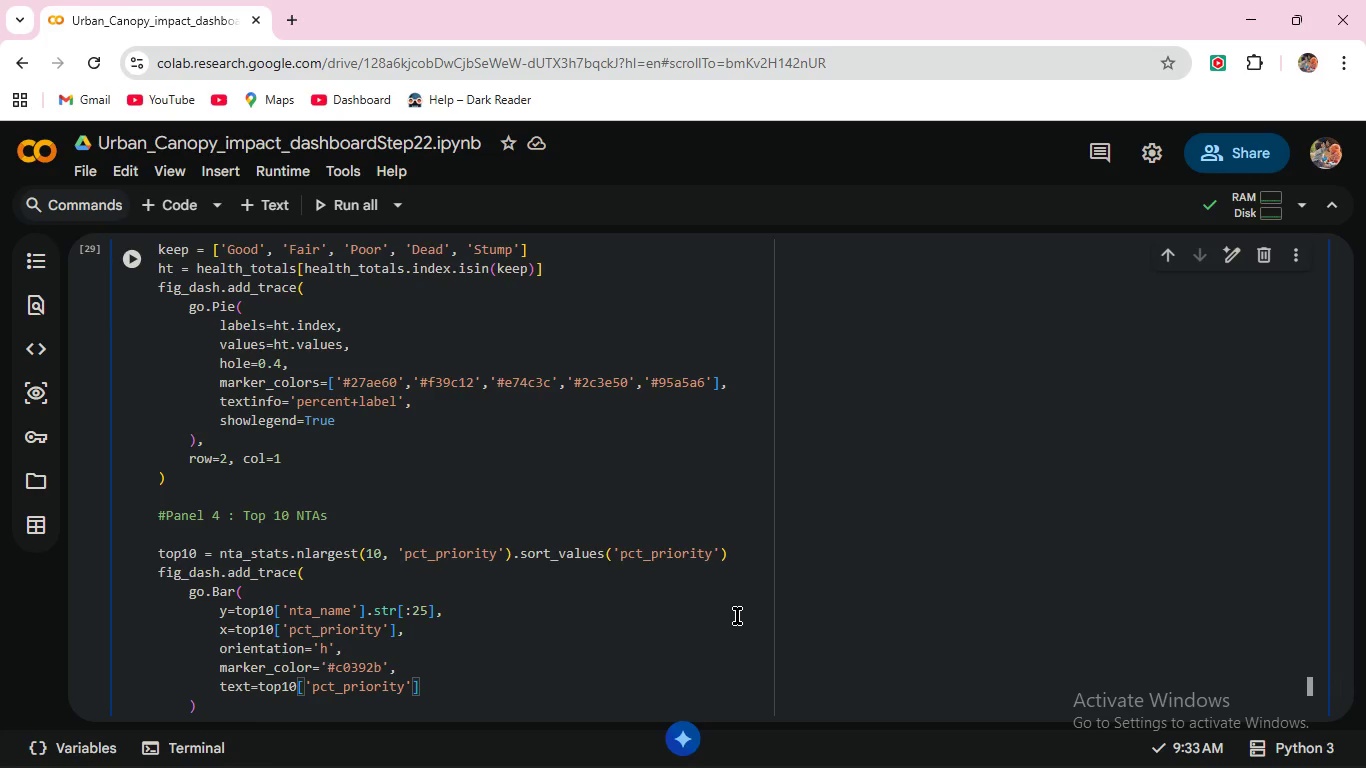 
type(.apply(lamb)
 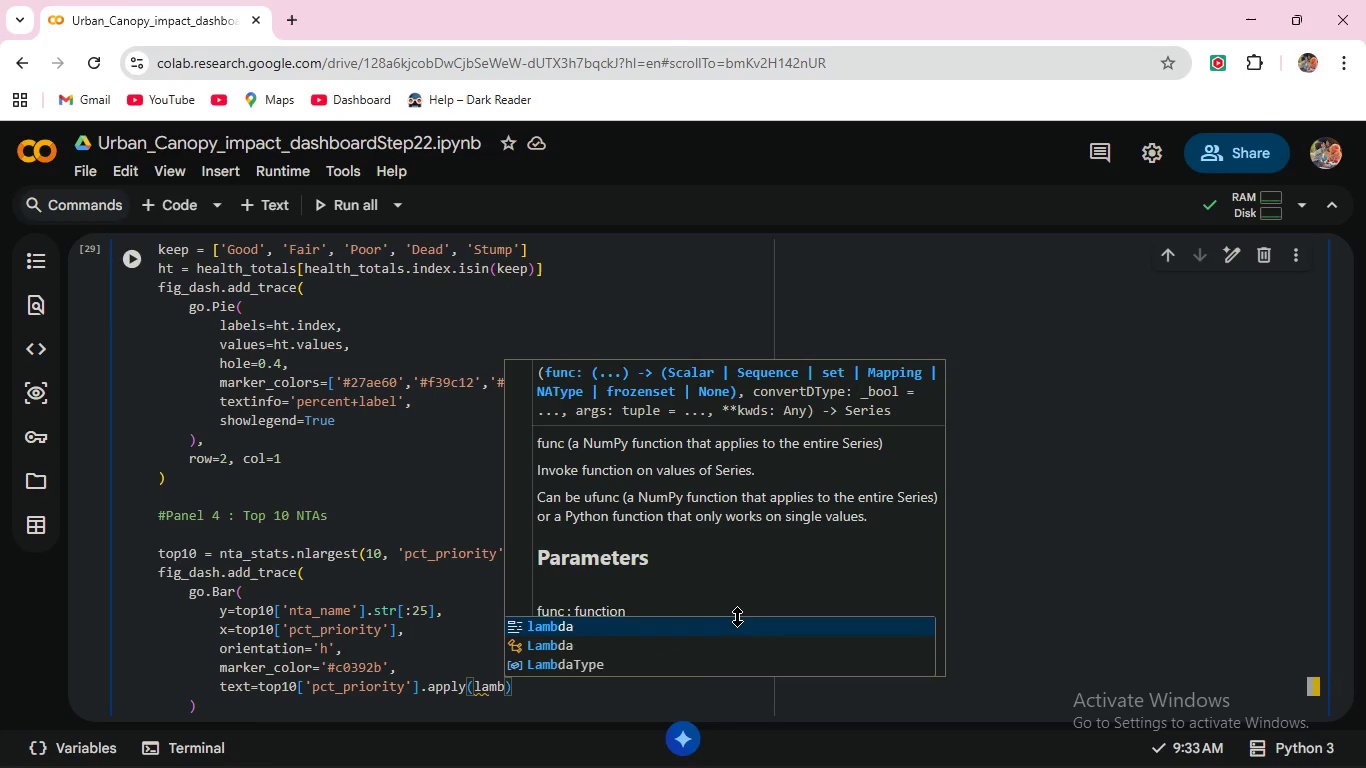 
key(Enter)
 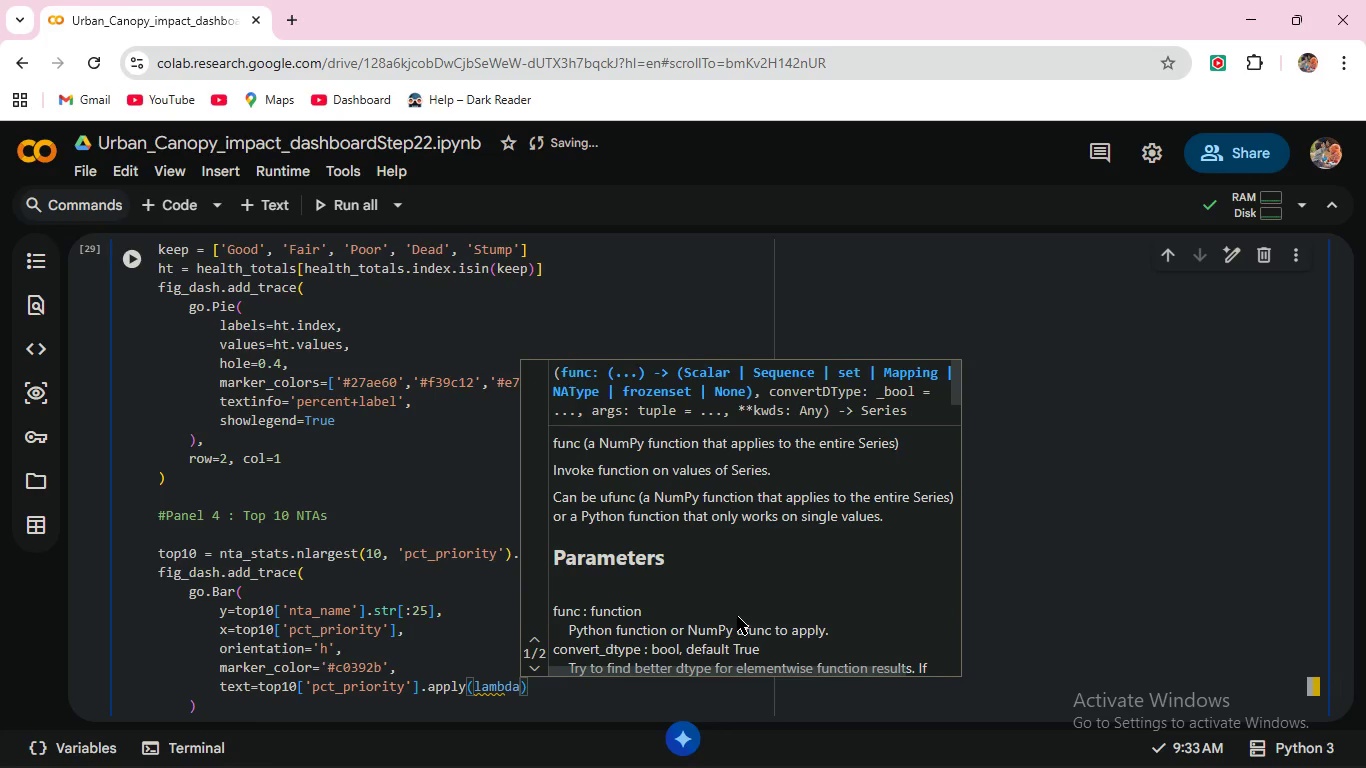 
key(Space)
 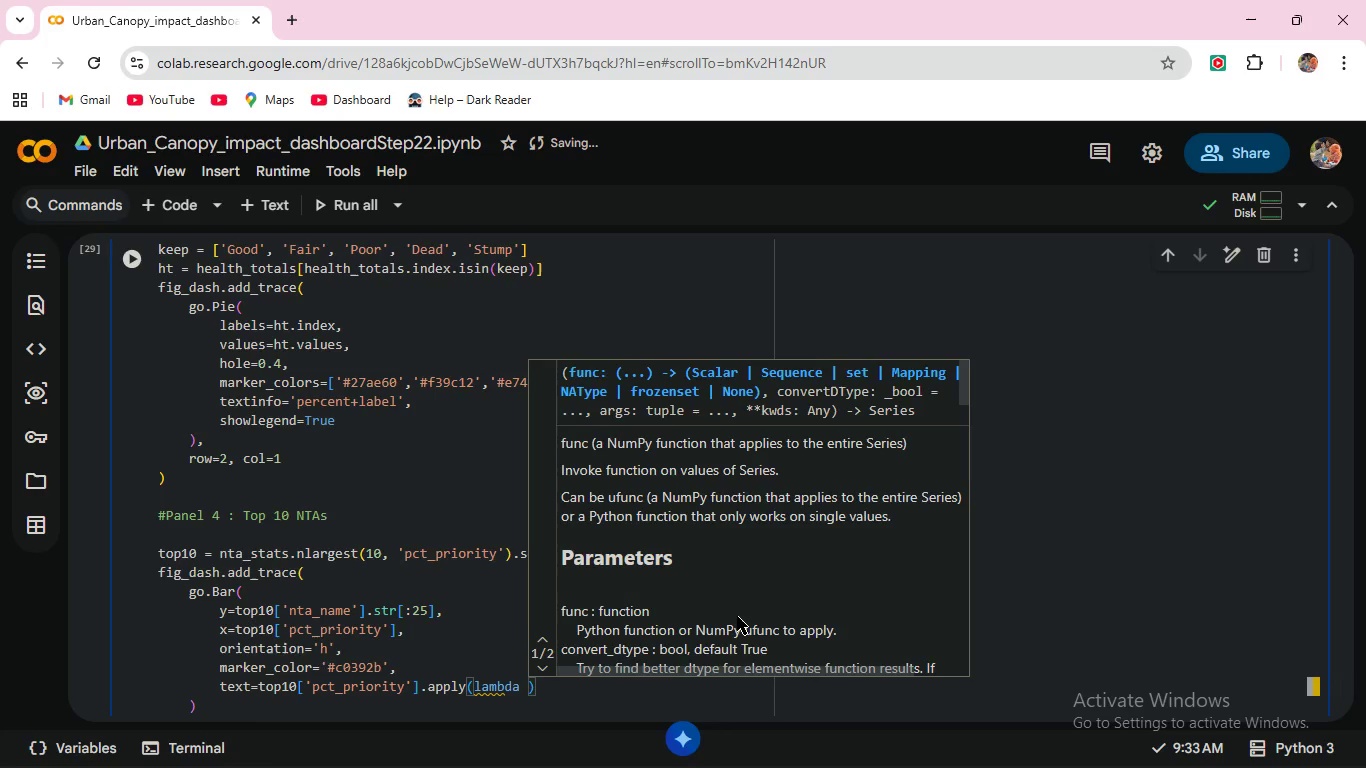 
key(V)
 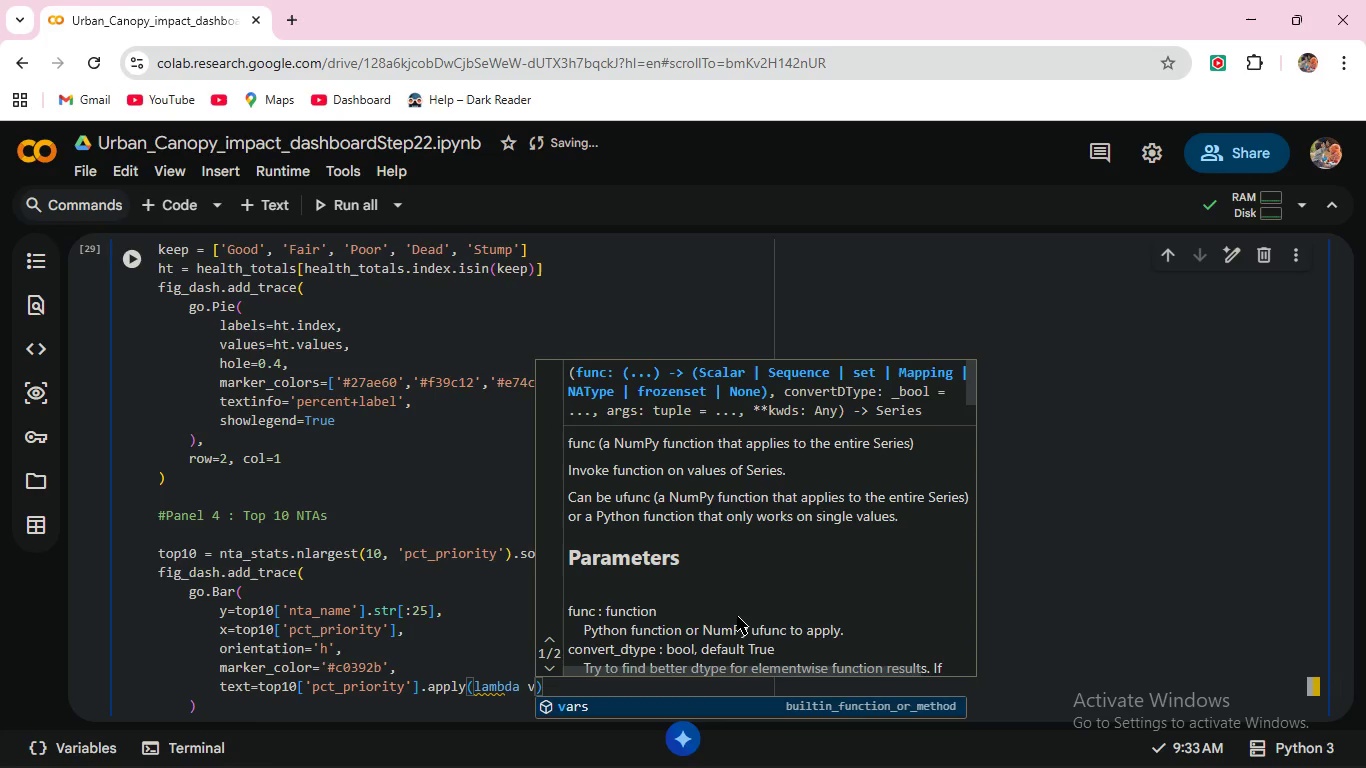 
key(Shift+Semicolon)
 